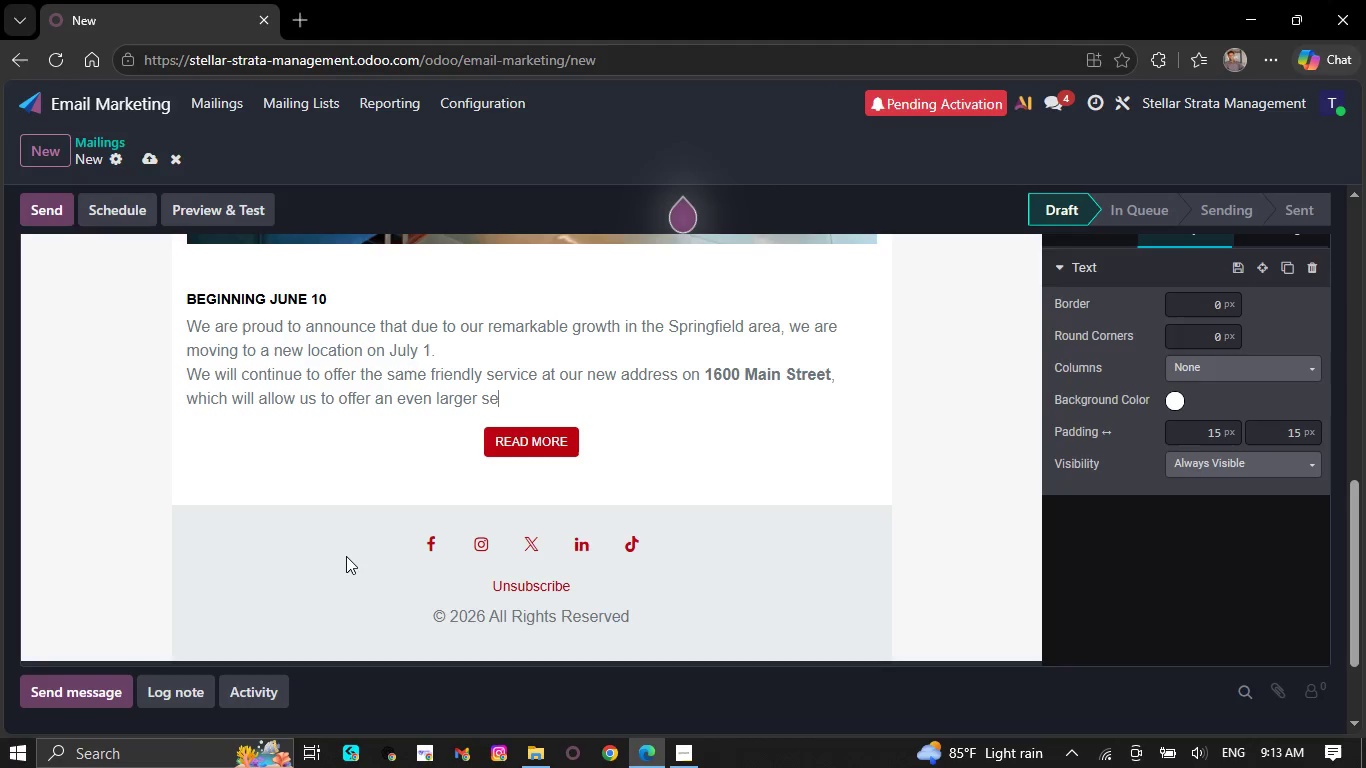 
key(Backspace)
 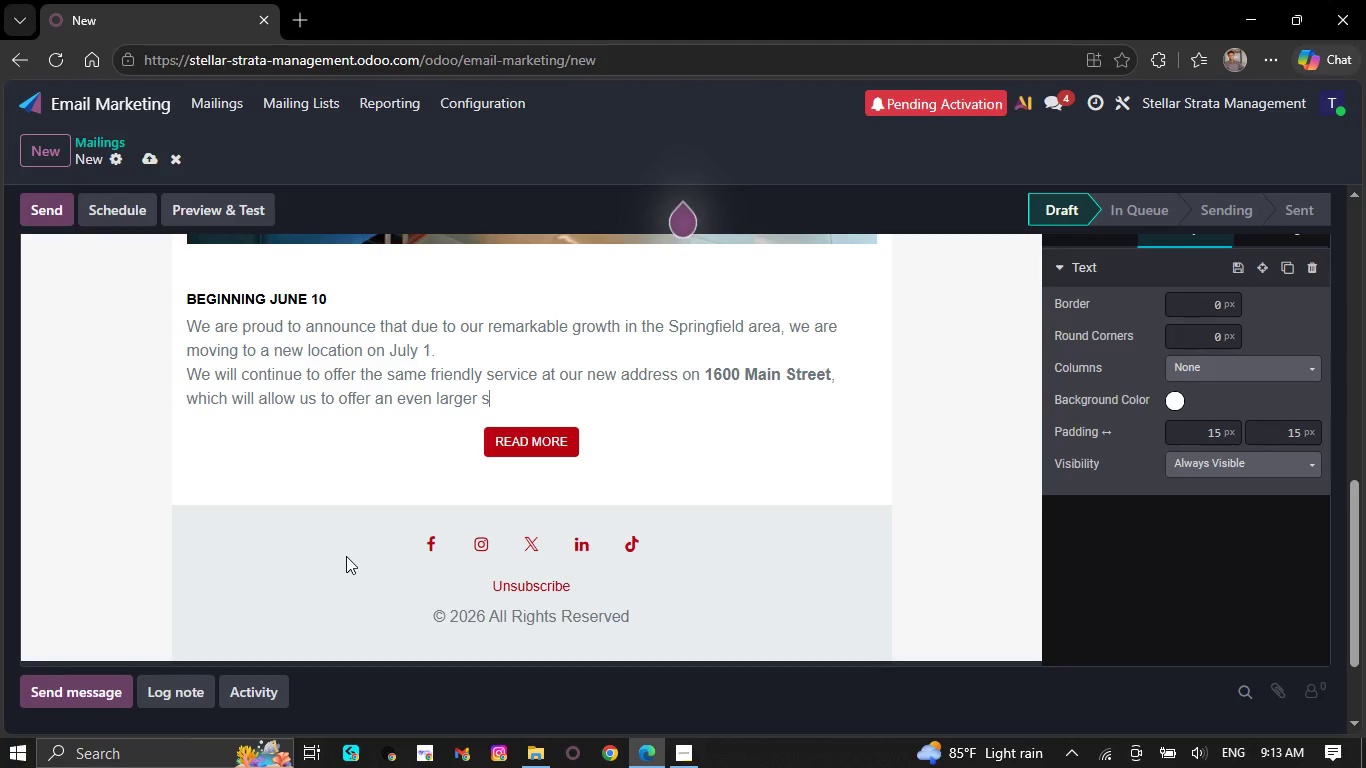 
wait(6.02)
 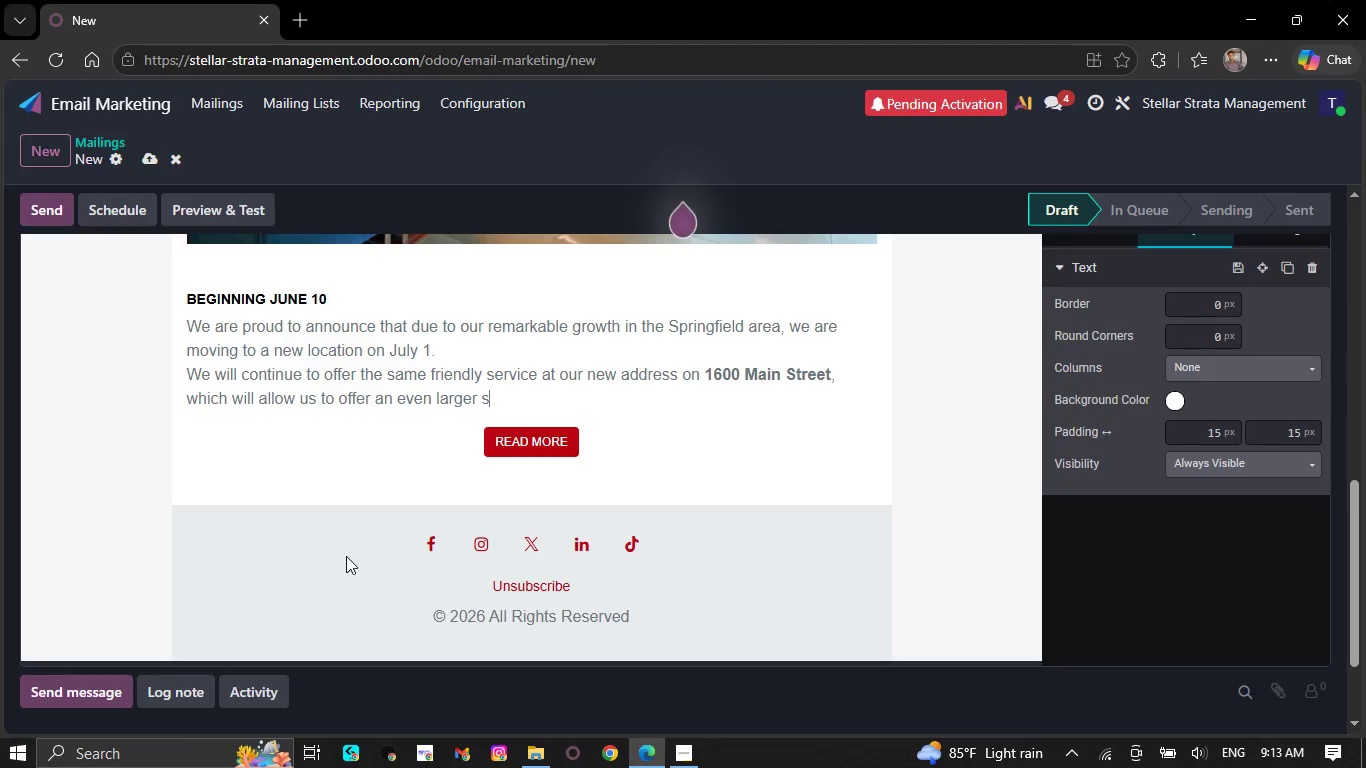 
key(Backspace)
 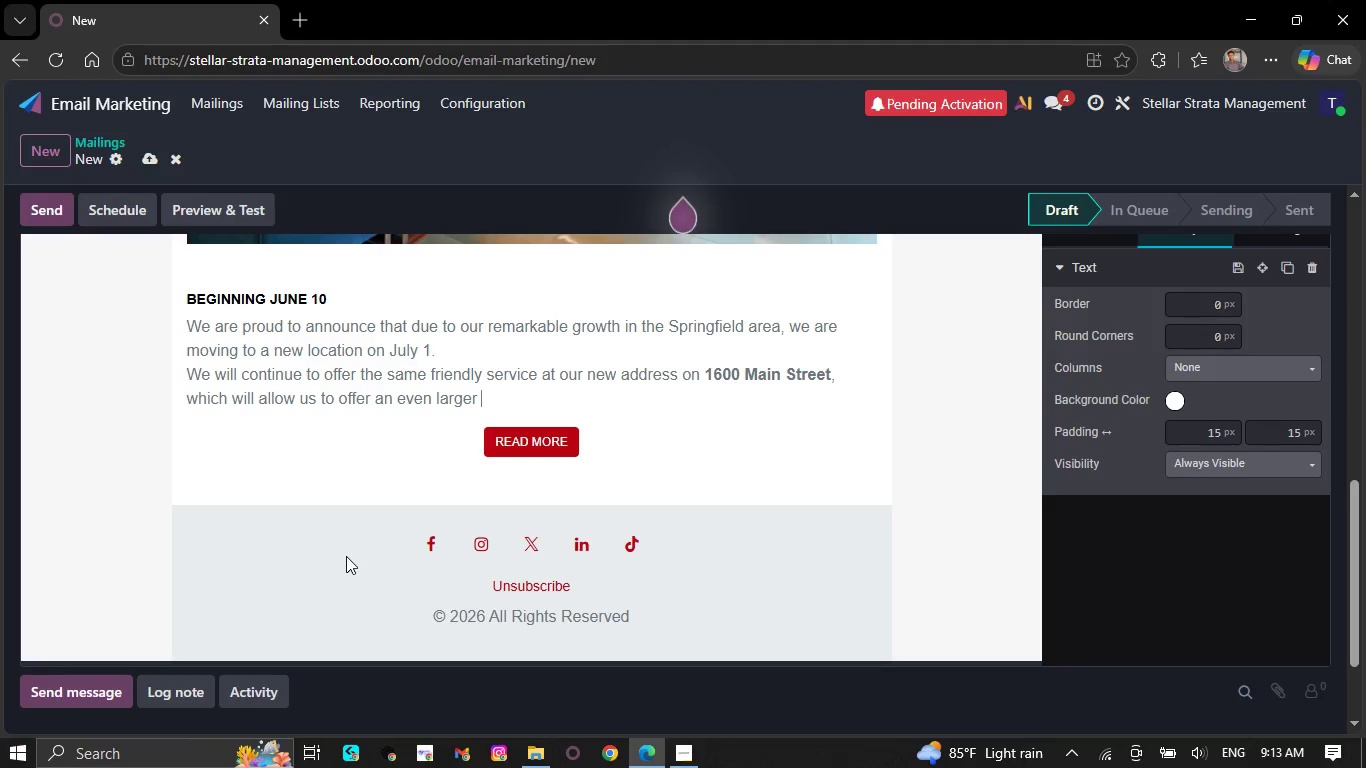 
key(Backspace)
 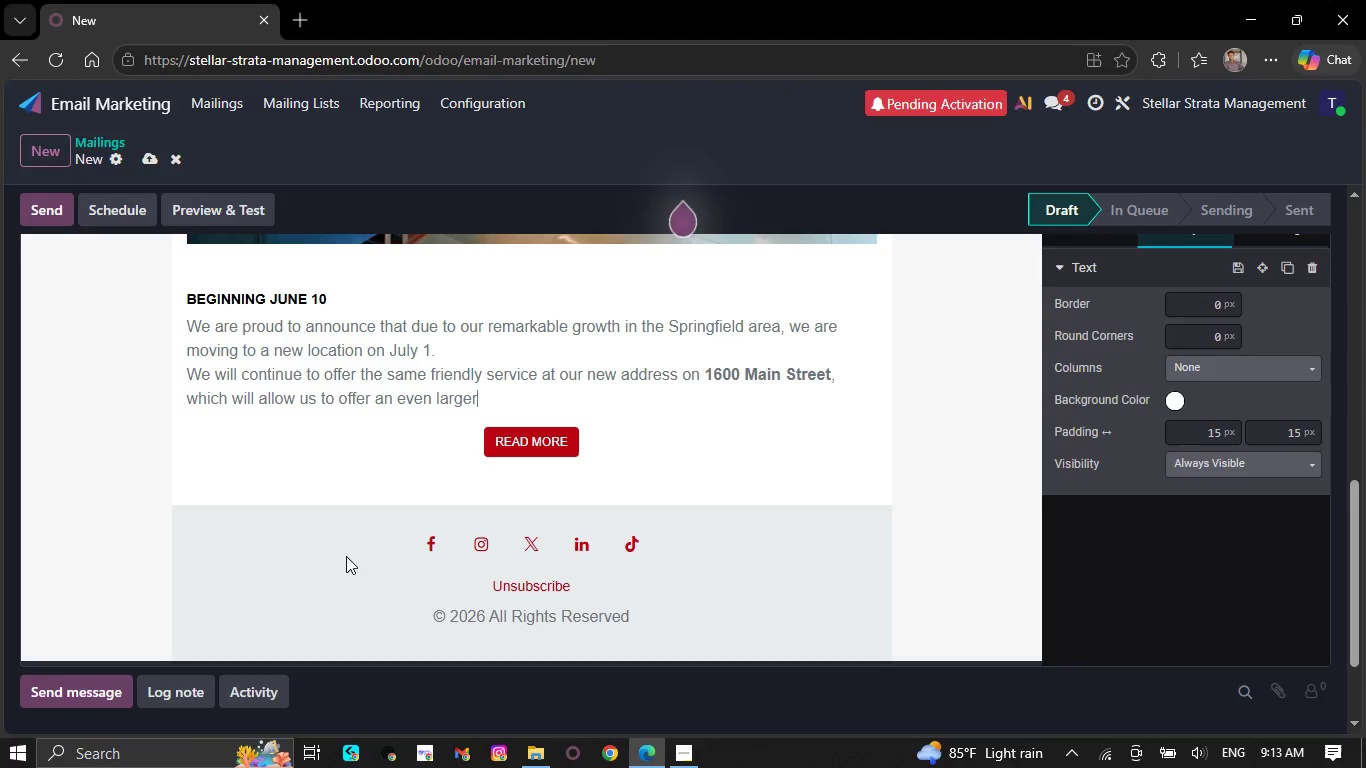 
key(Backspace)
 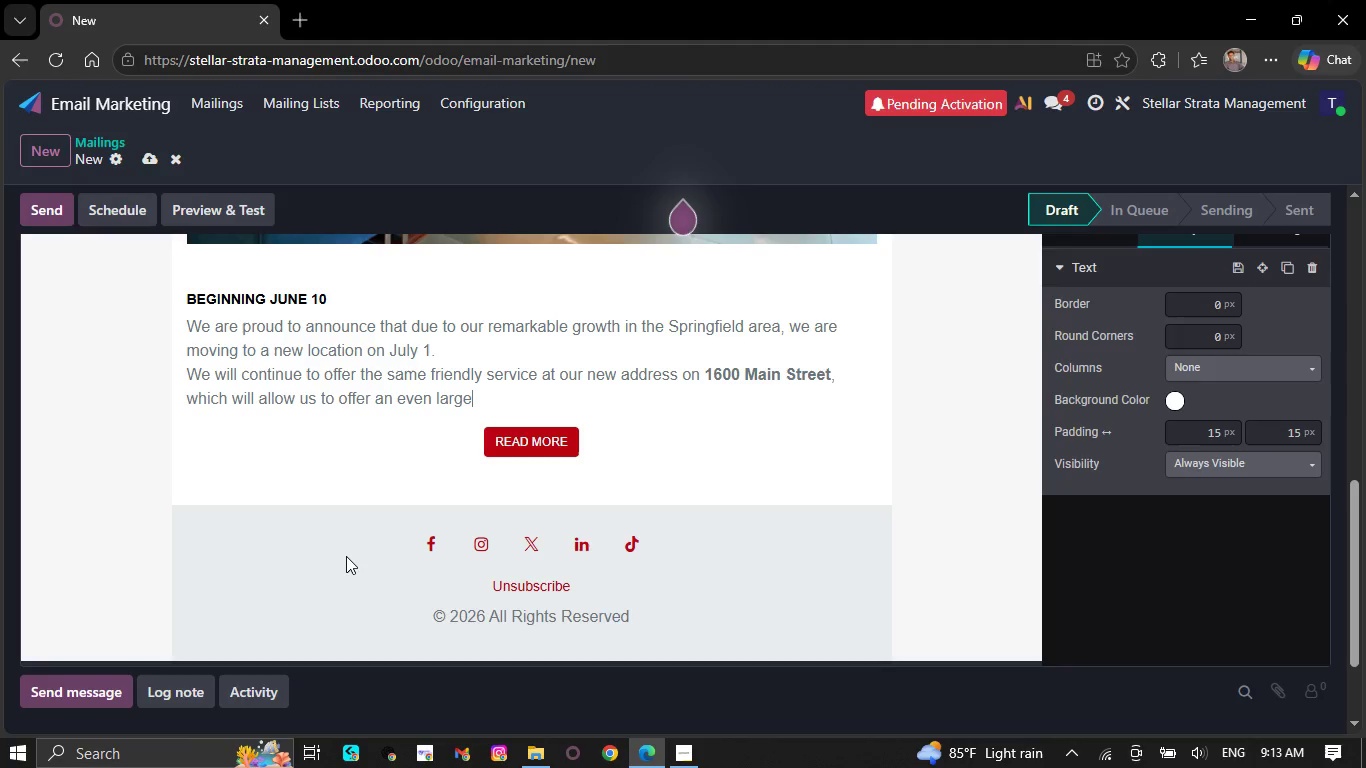 
key(Backspace)
 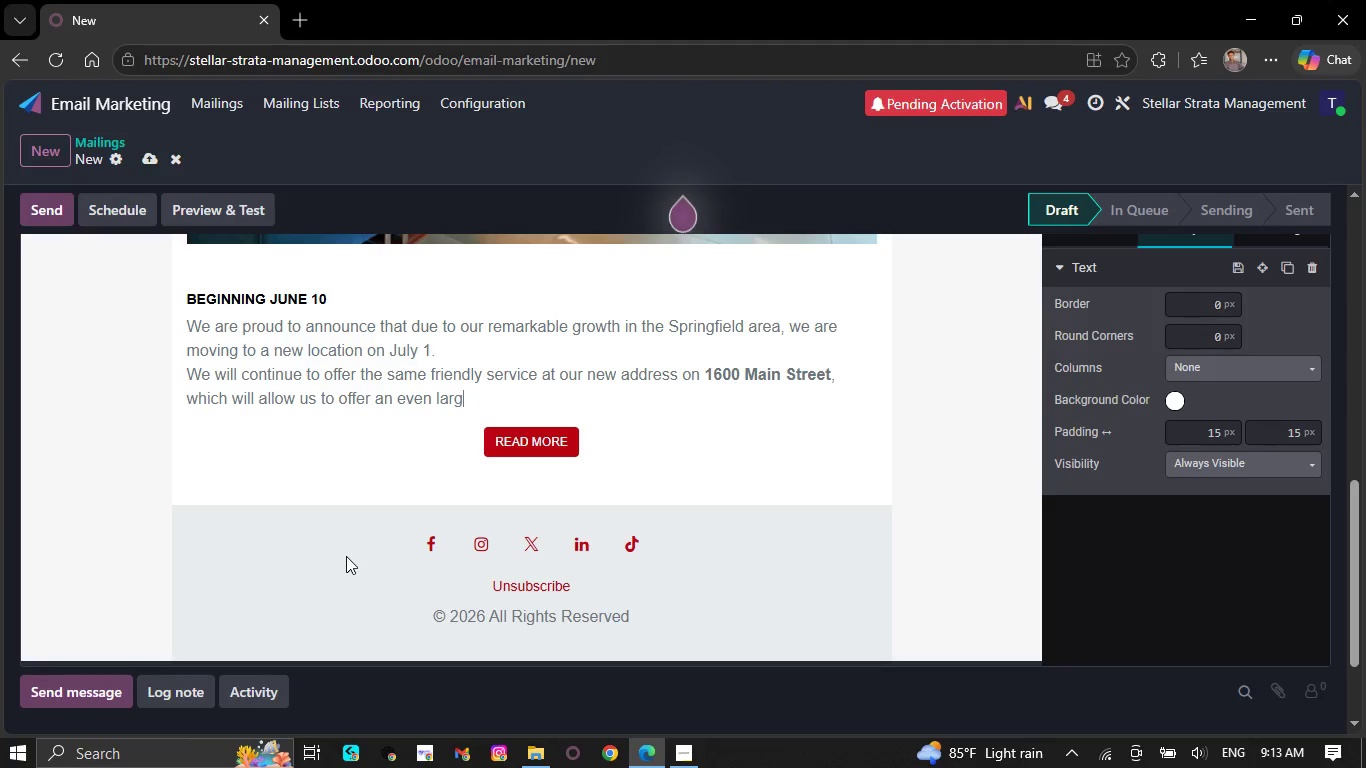 
key(Backspace)
 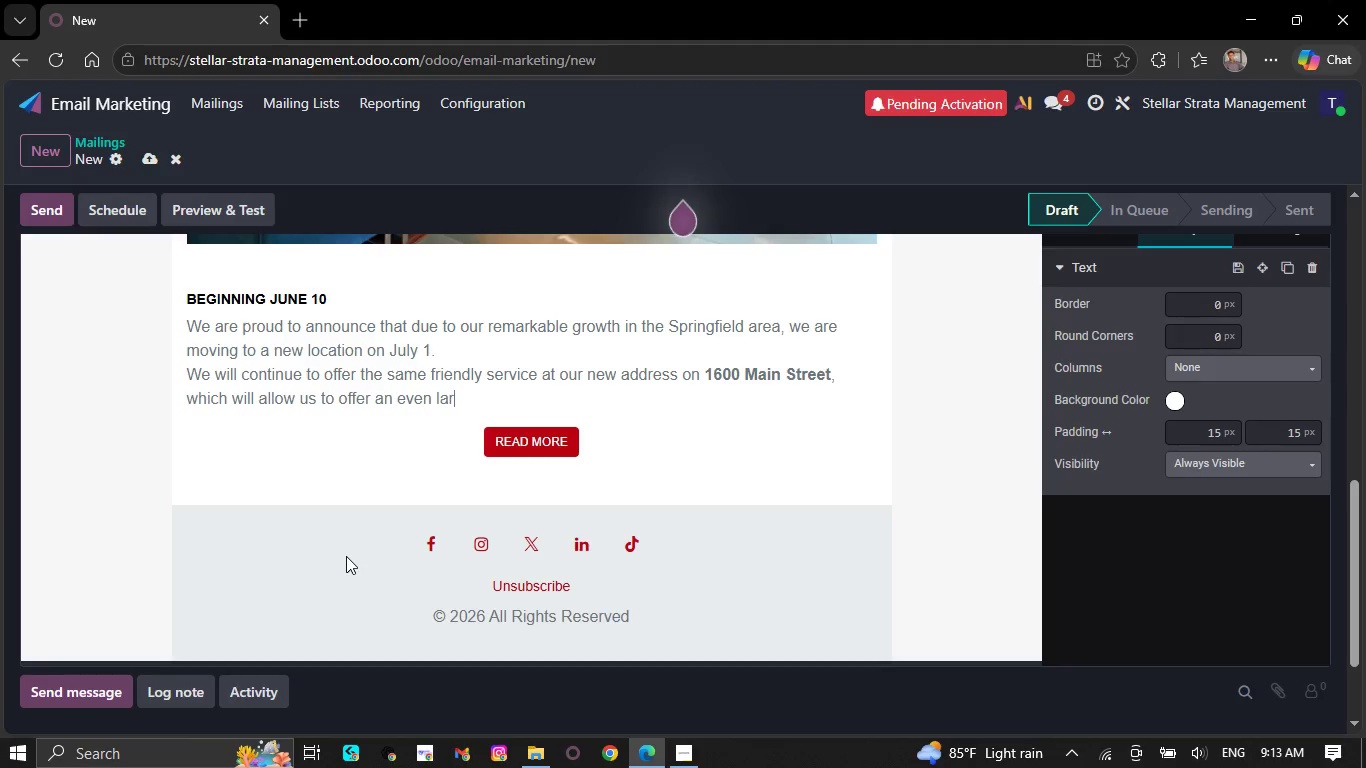 
key(Backspace)
 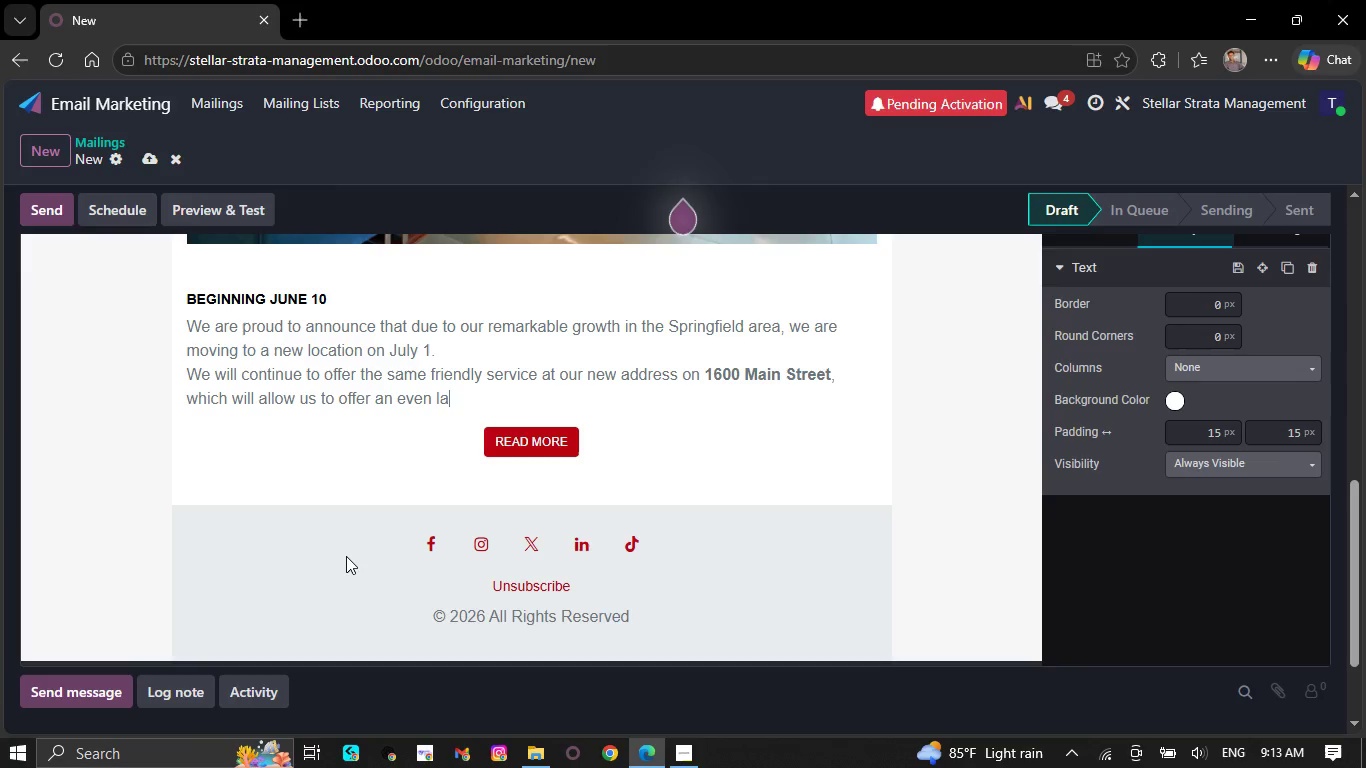 
key(Backspace)
 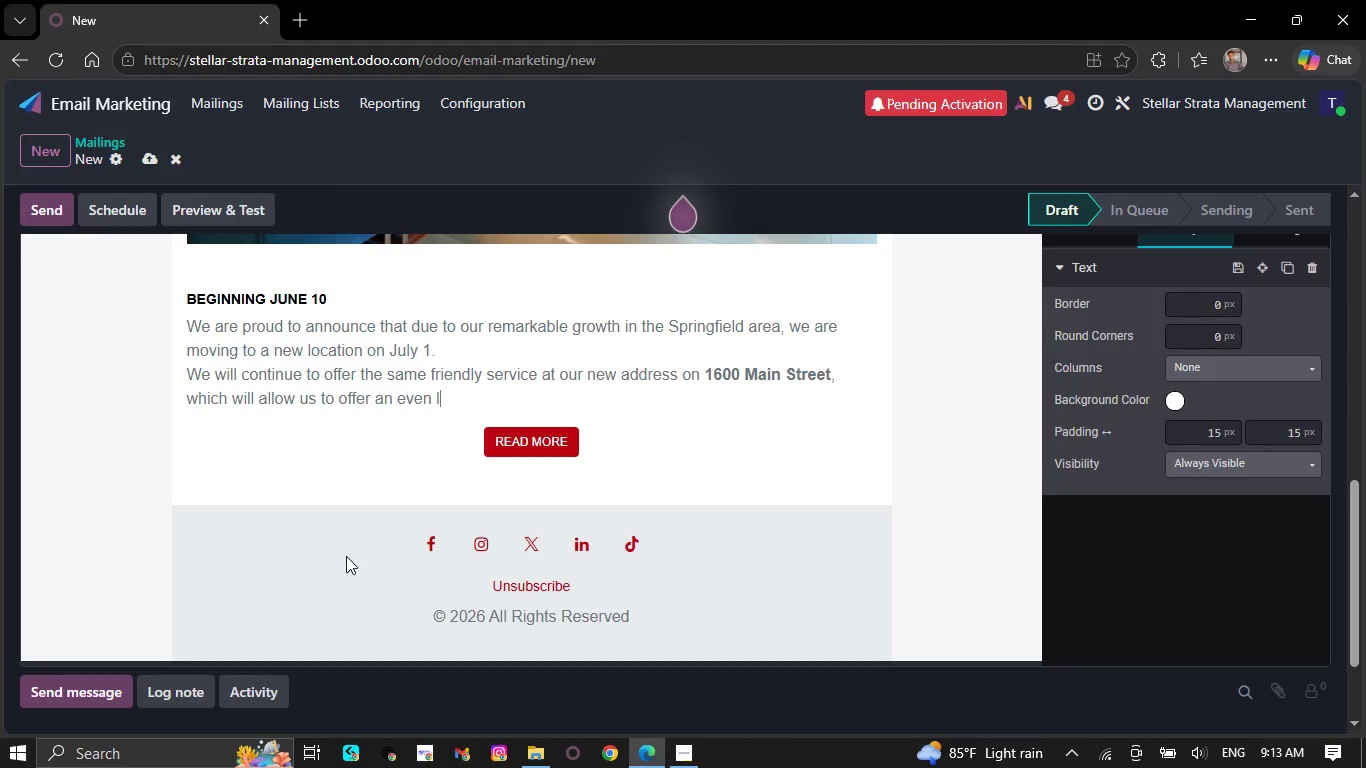 
key(Backspace)
 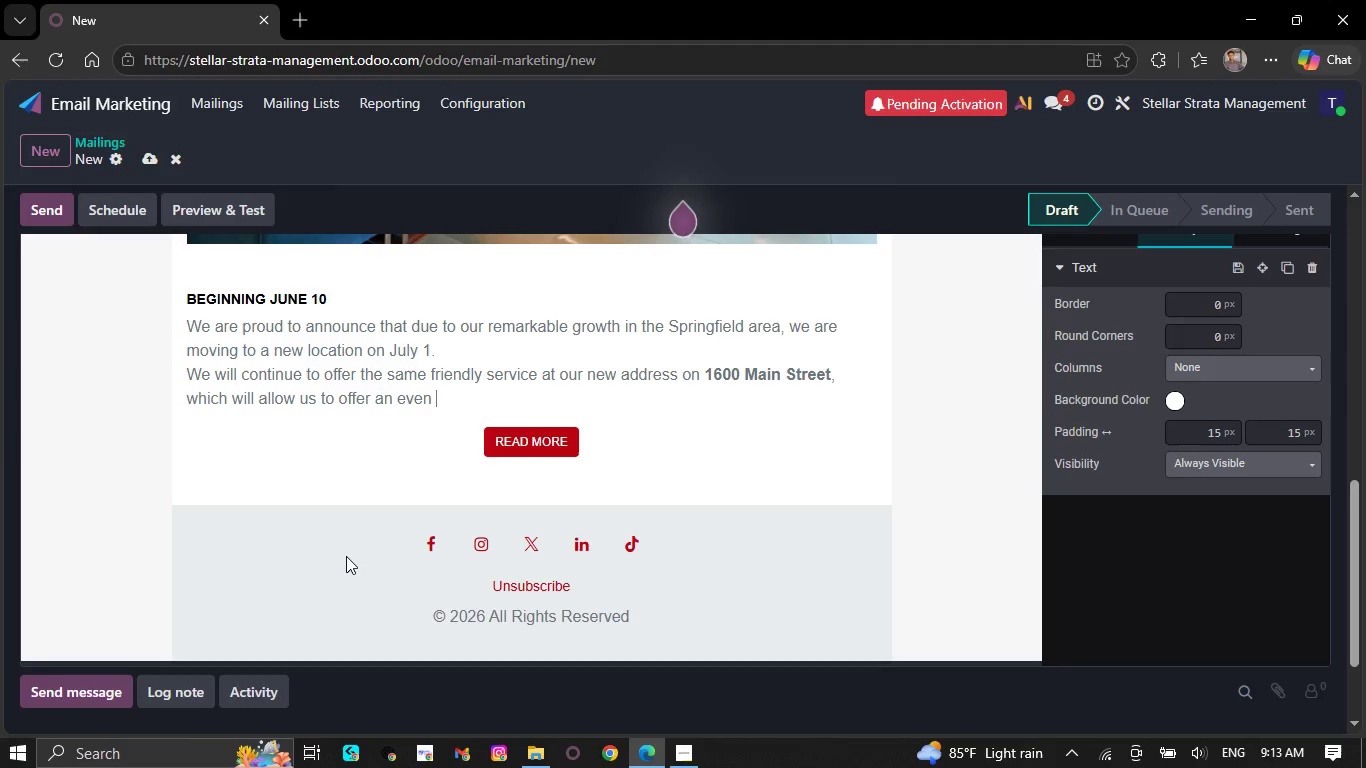 
key(Backspace)
 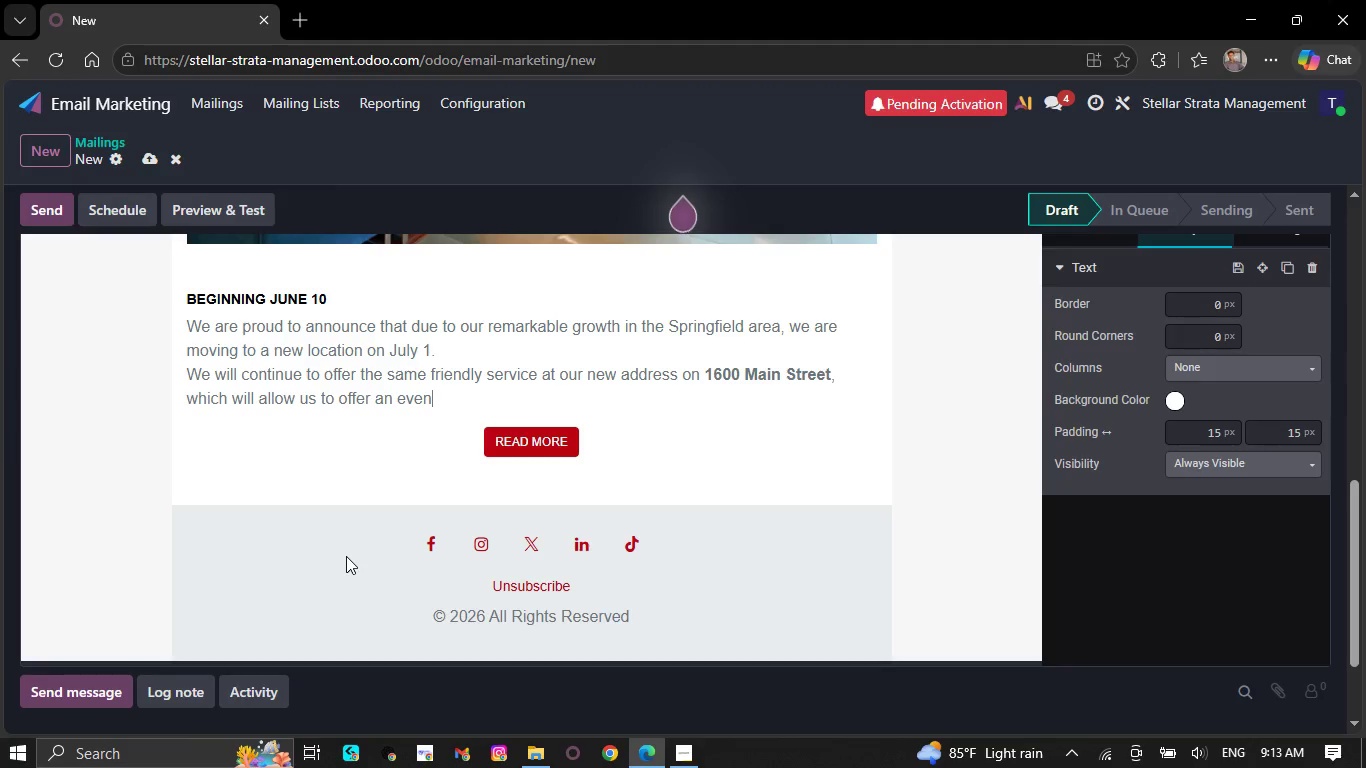 
key(Backspace)
 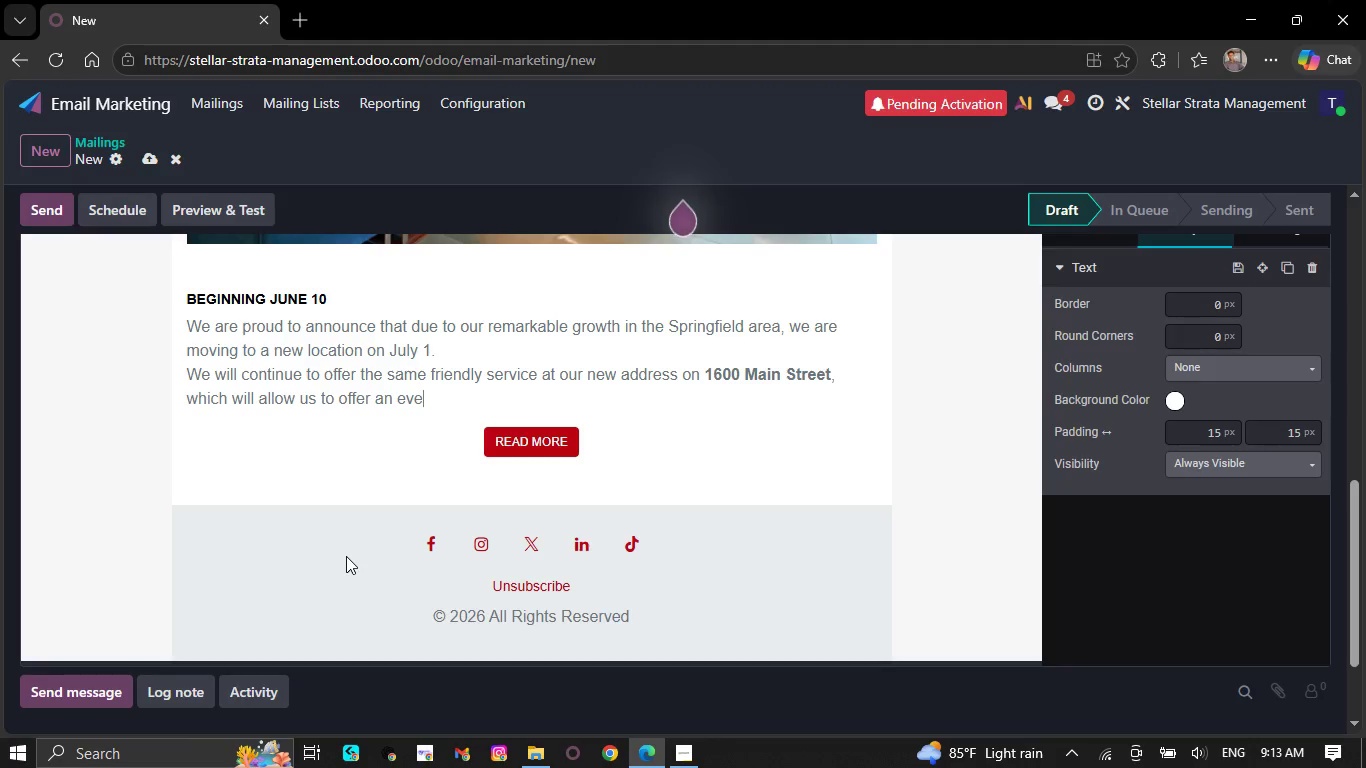 
key(Backspace)
 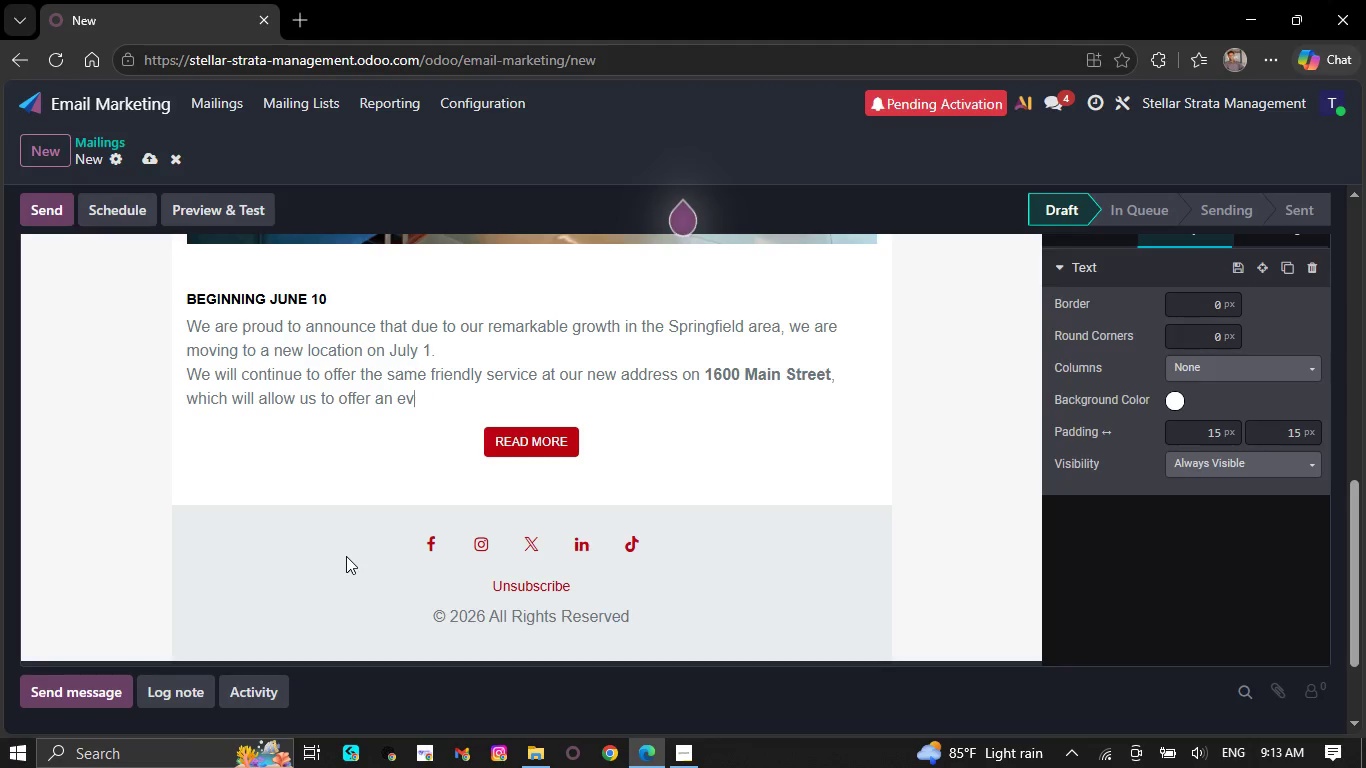 
key(Backspace)
 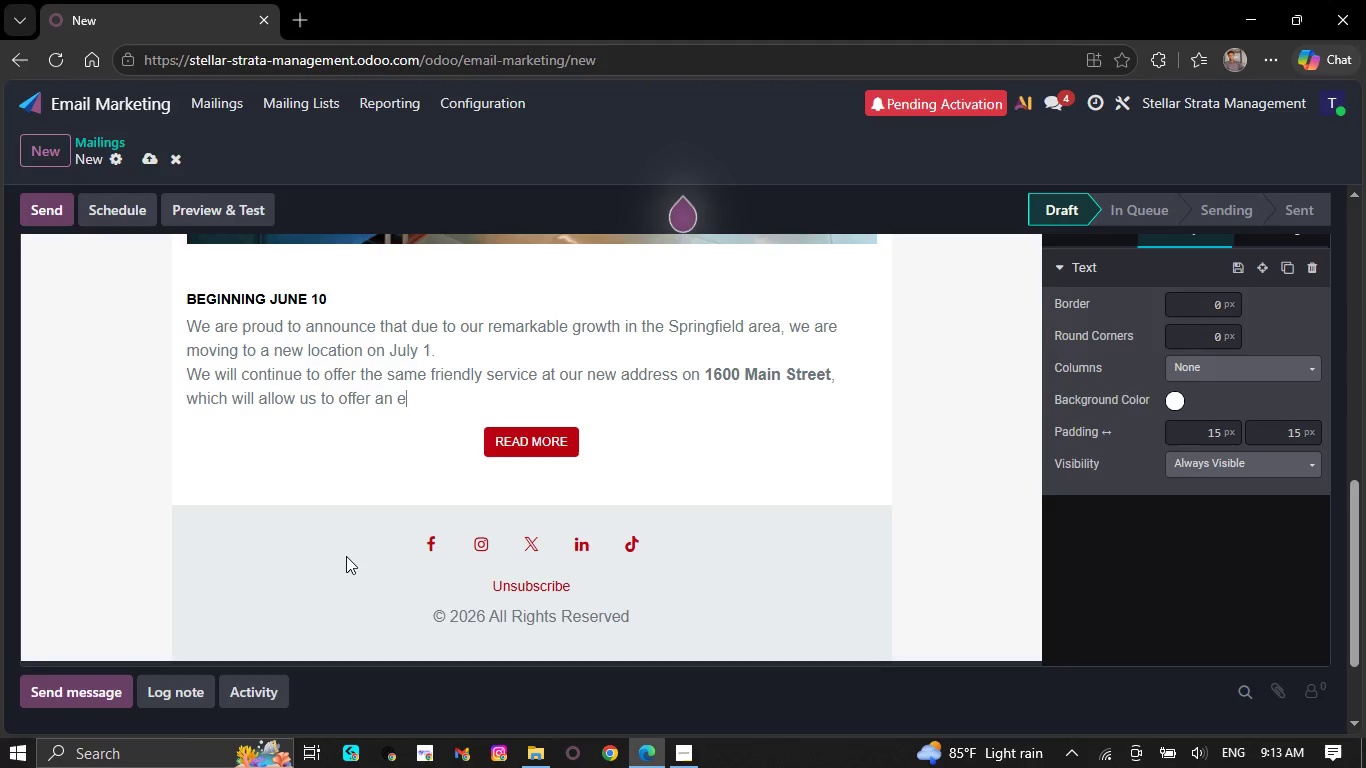 
key(Backspace)
 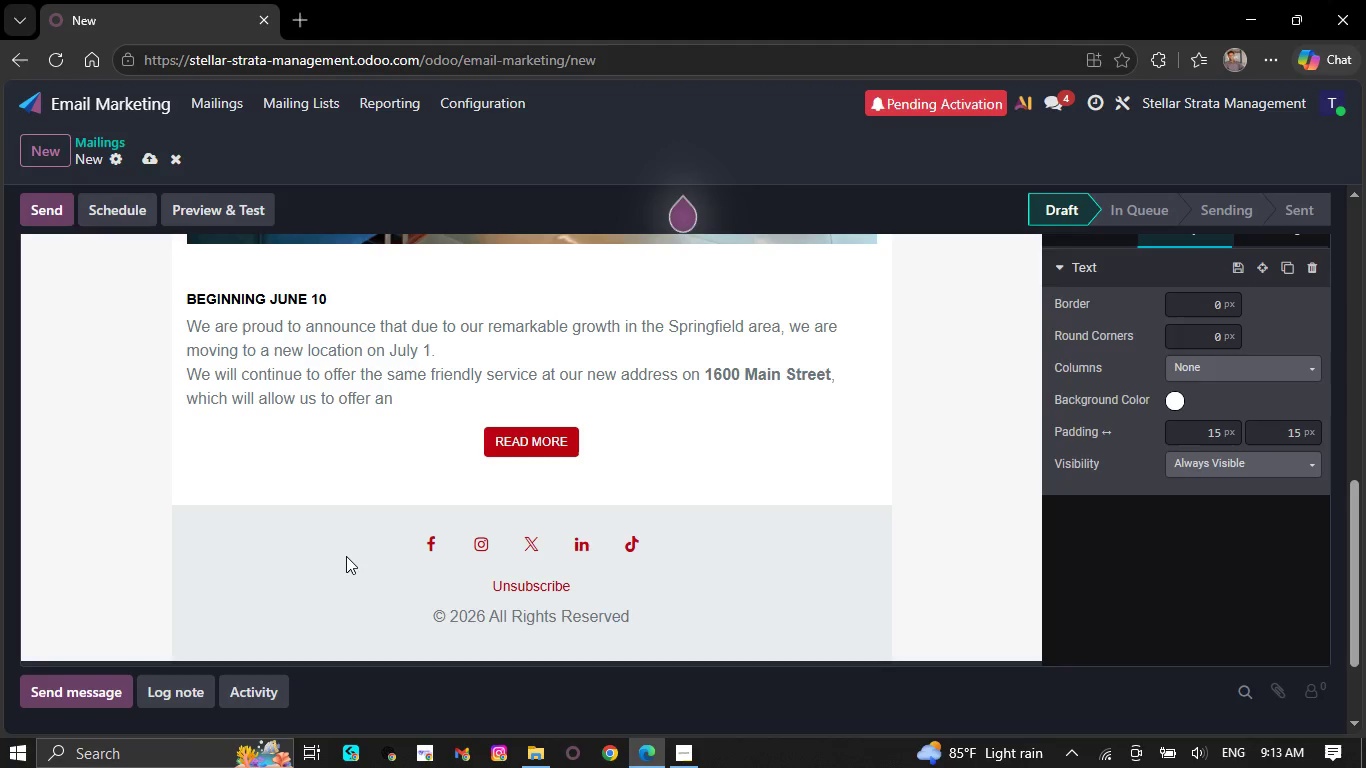 
key(Backspace)
 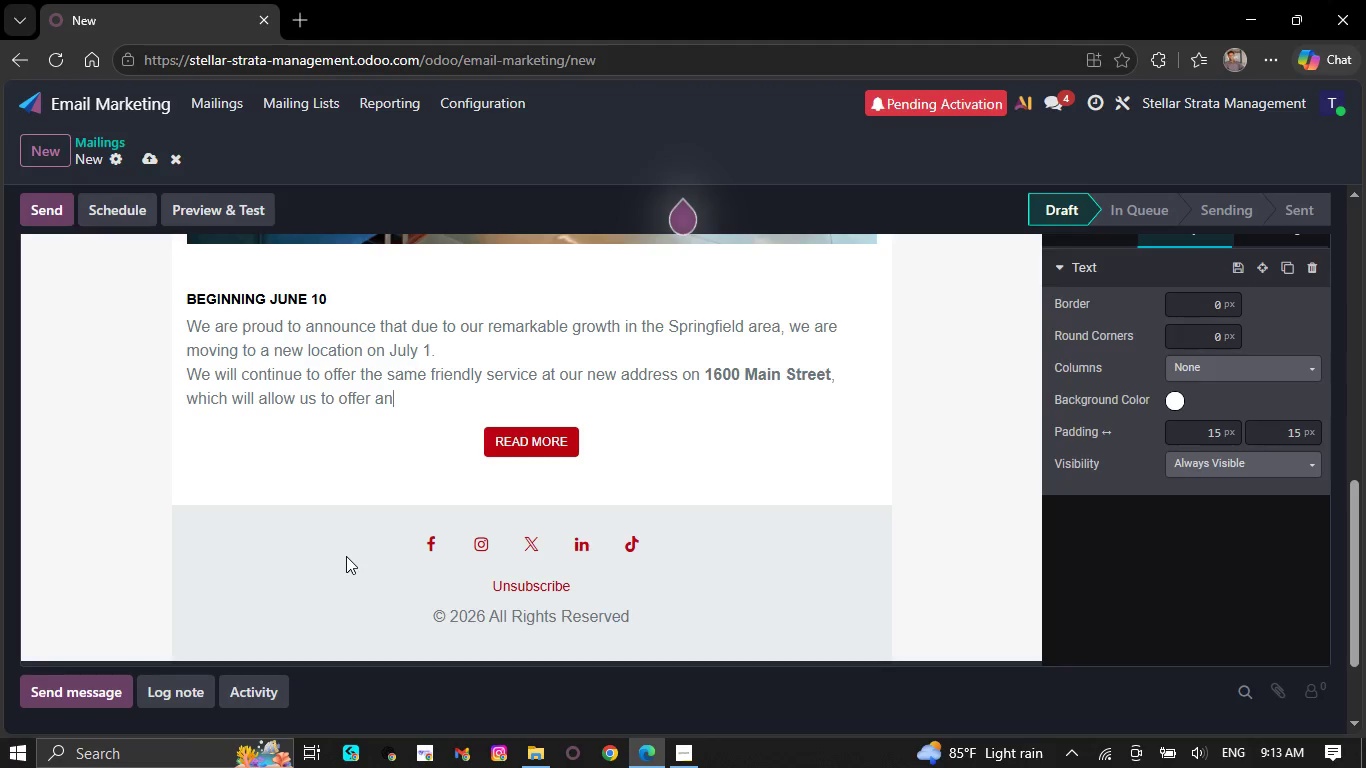 
wait(7.95)
 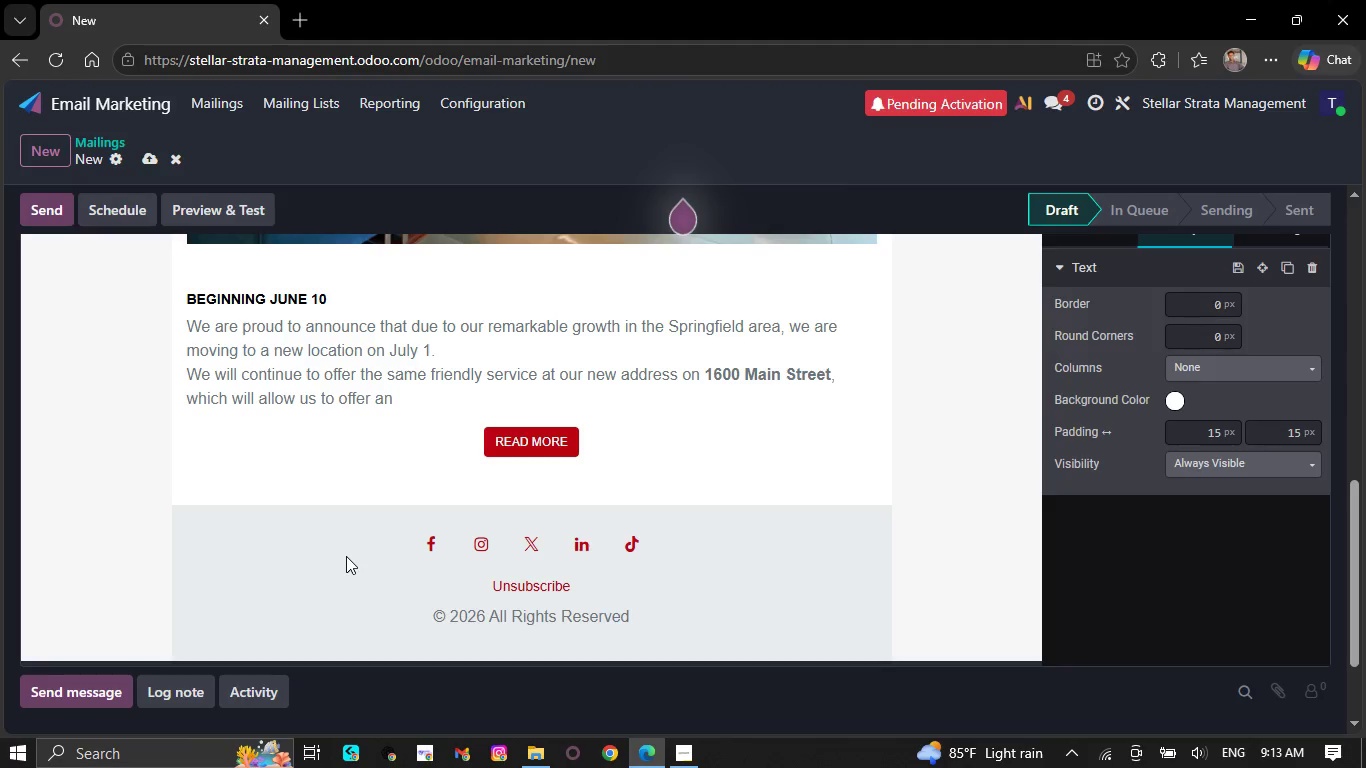 
key(Backspace)
 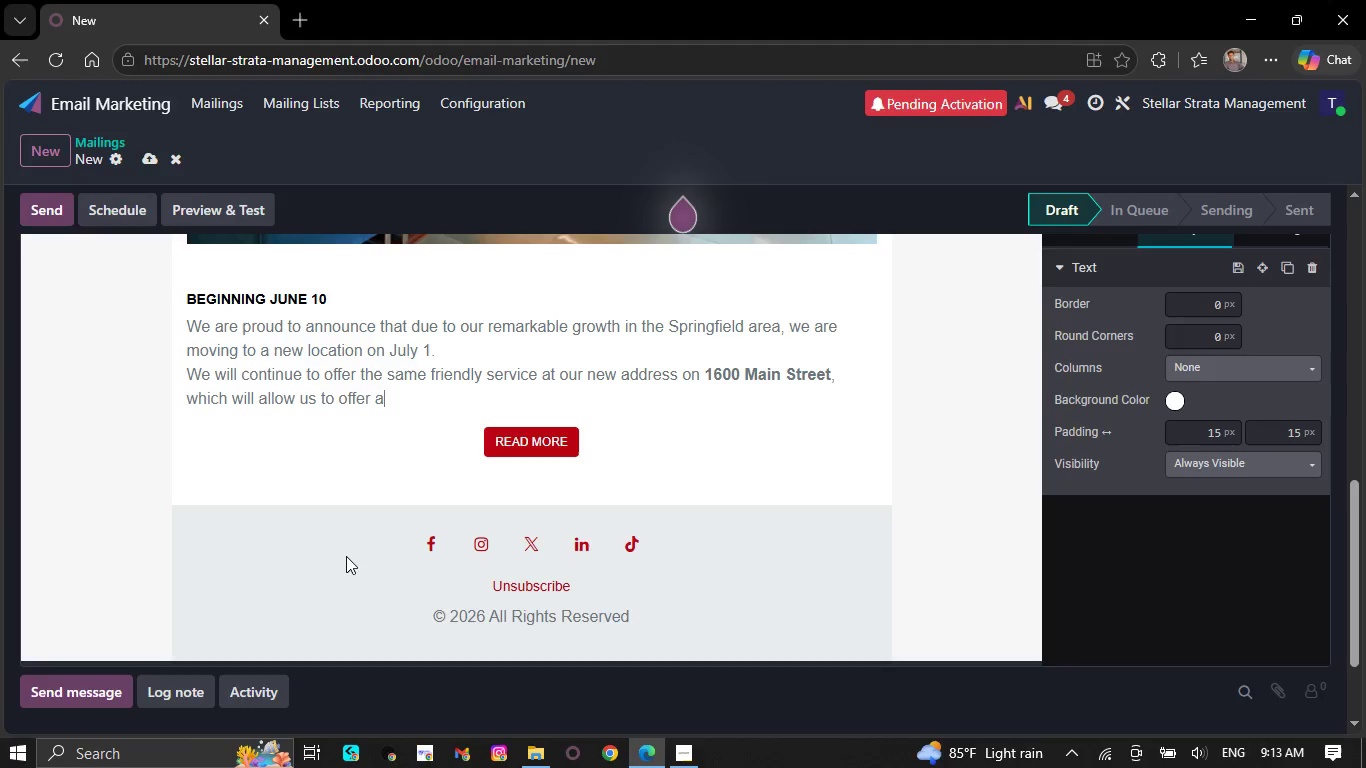 
key(Backspace)
 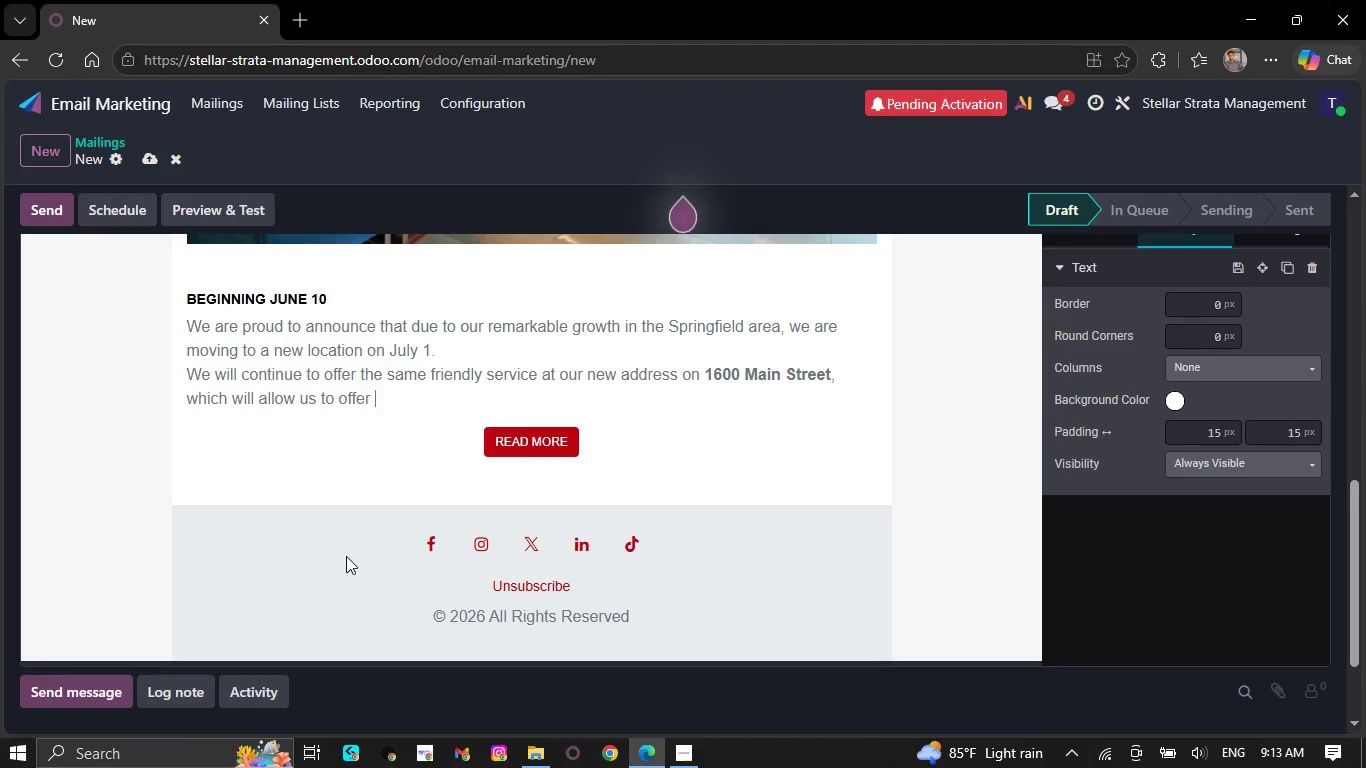 
key(Backspace)
 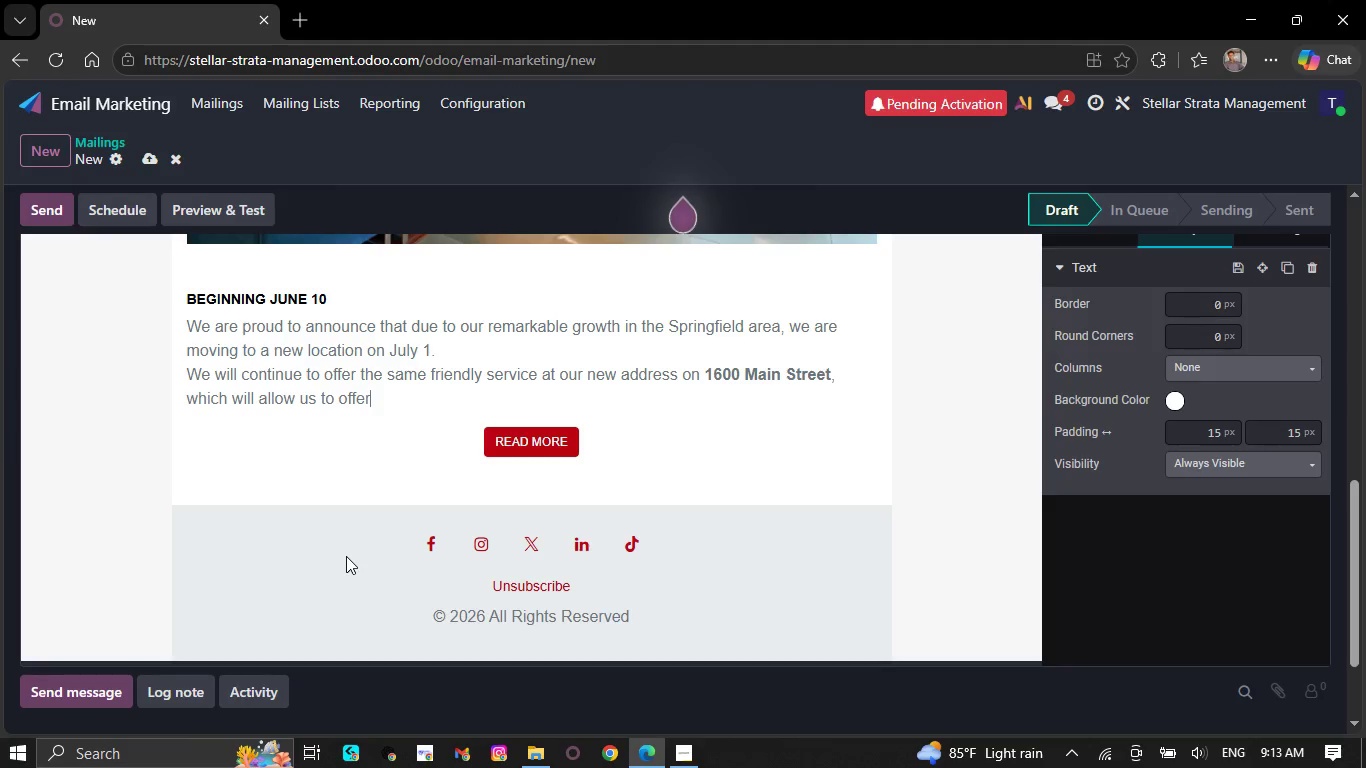 
key(Backspace)
 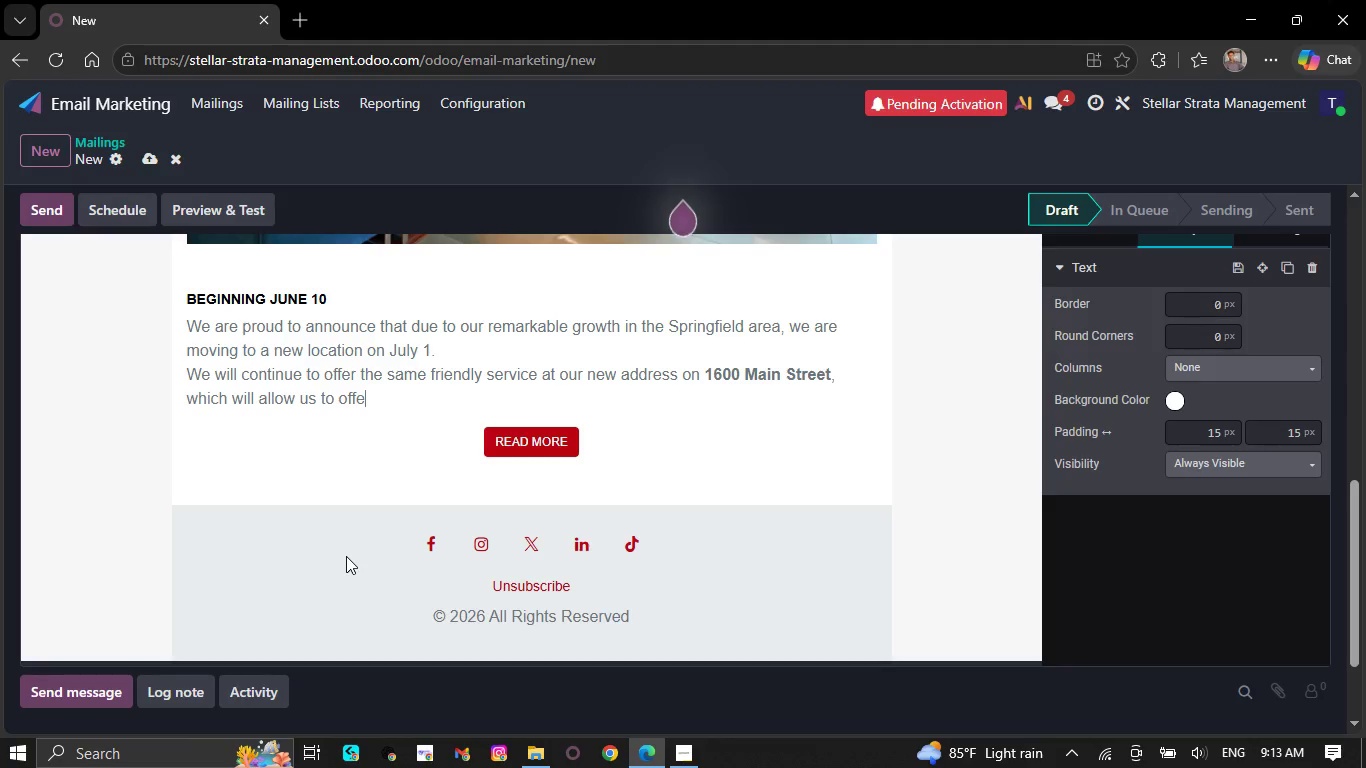 
key(Backspace)
 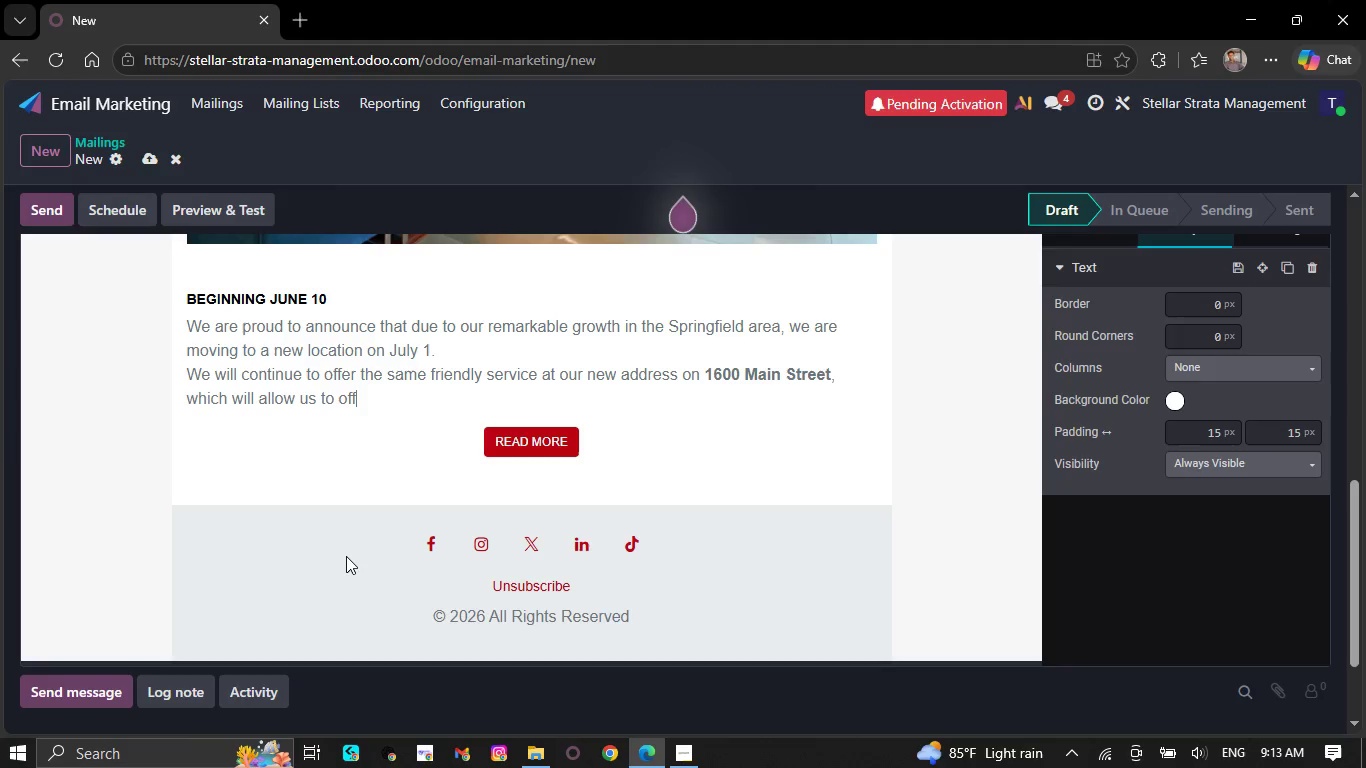 
wait(9.62)
 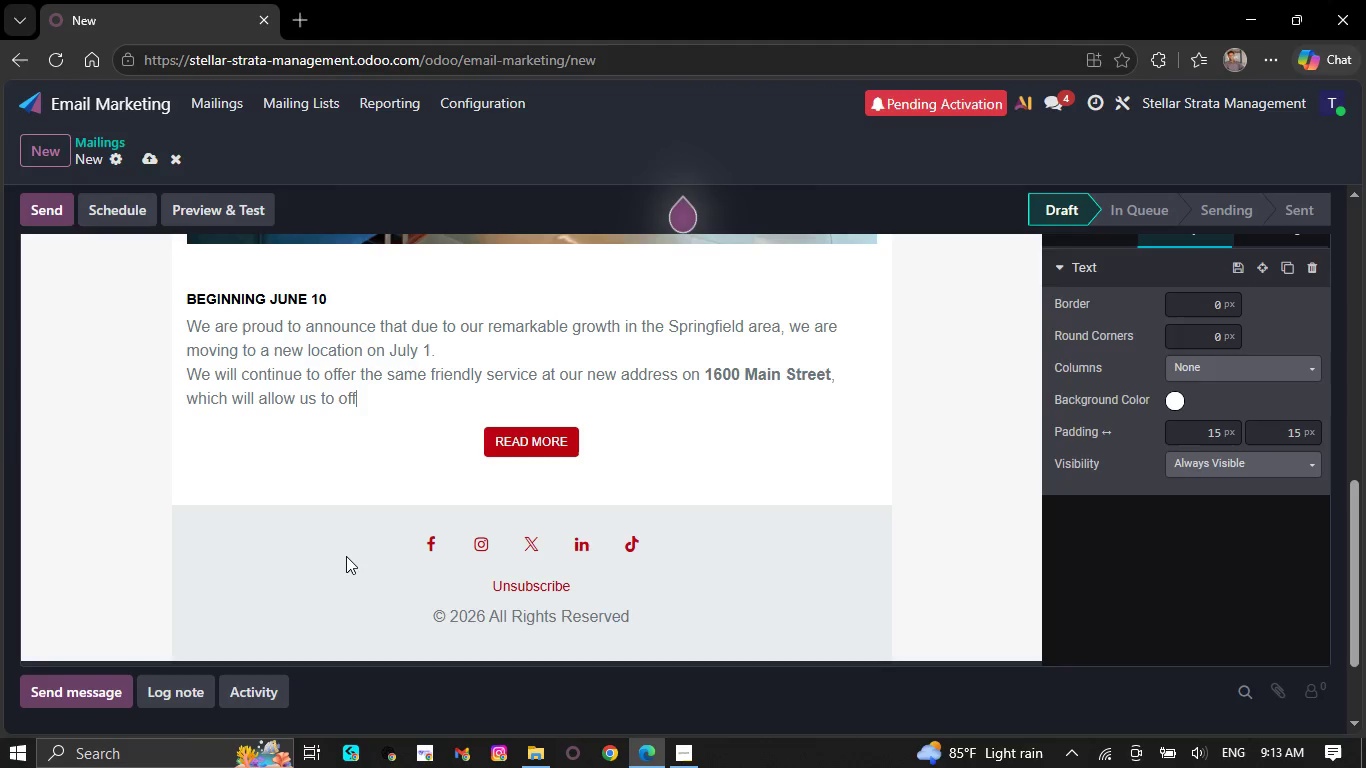 
key(Backspace)
 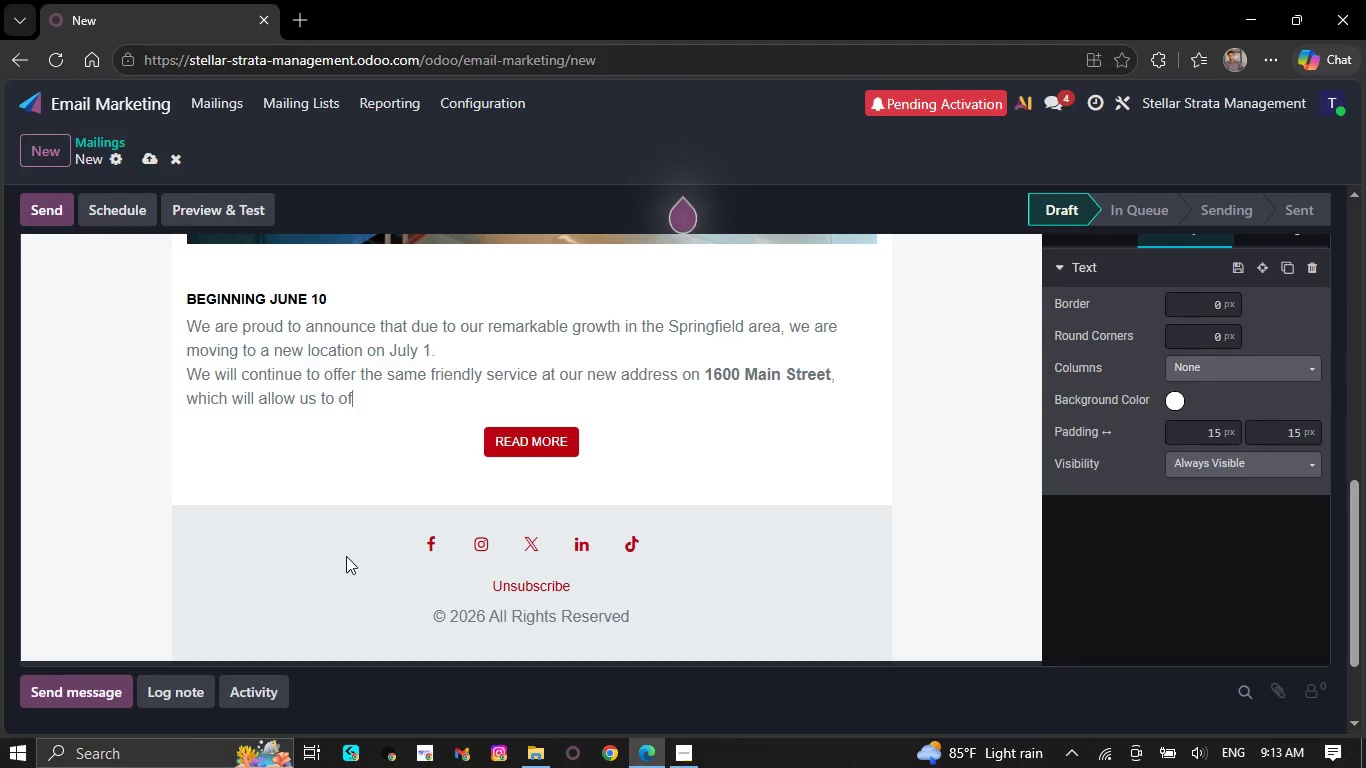 
key(Backspace)
 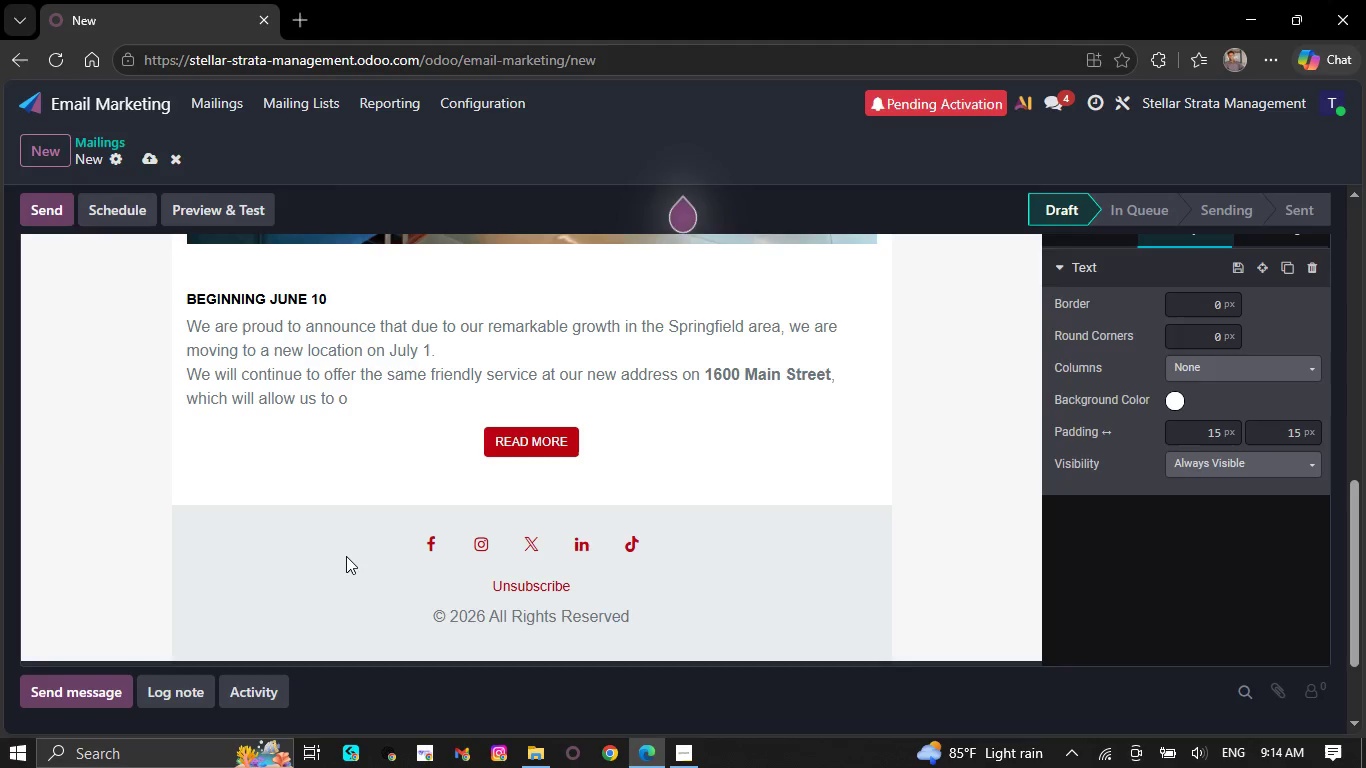 
wait(5.69)
 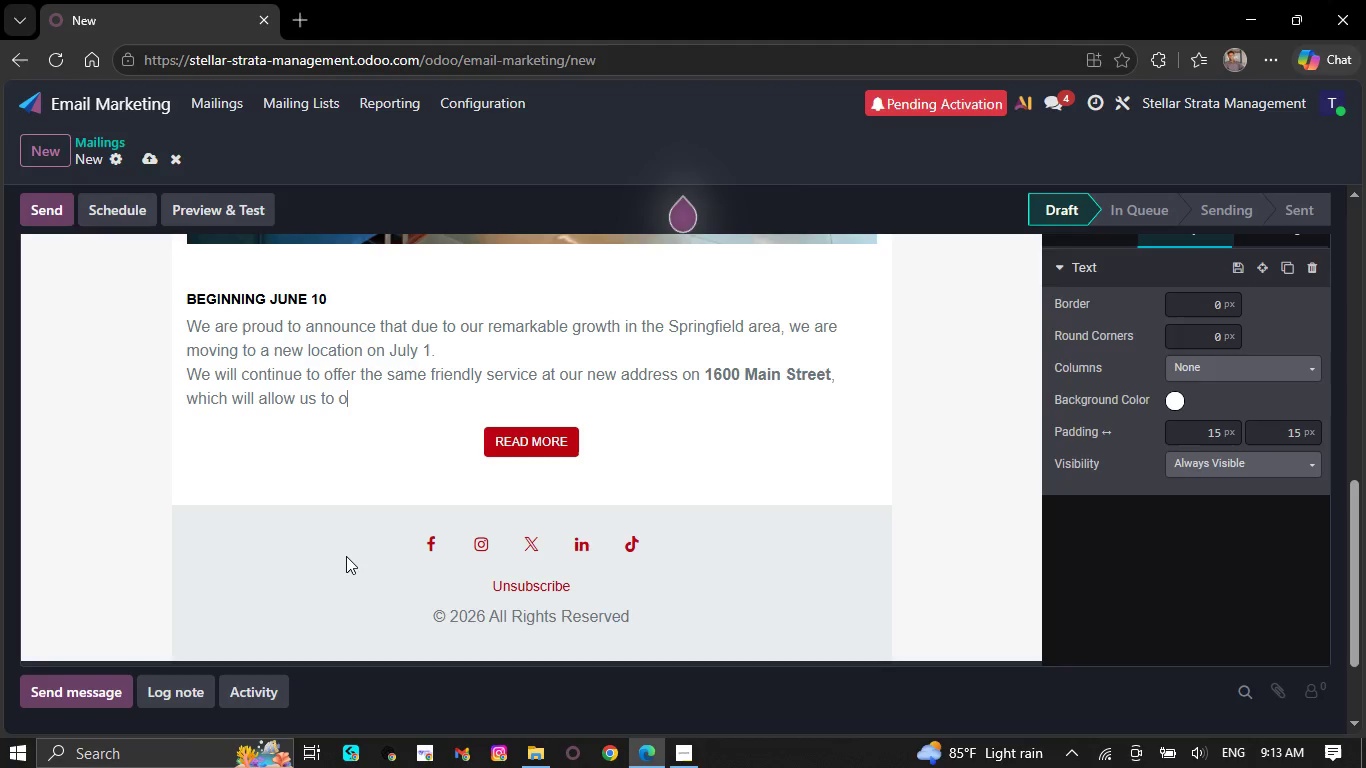 
key(Backspace)
 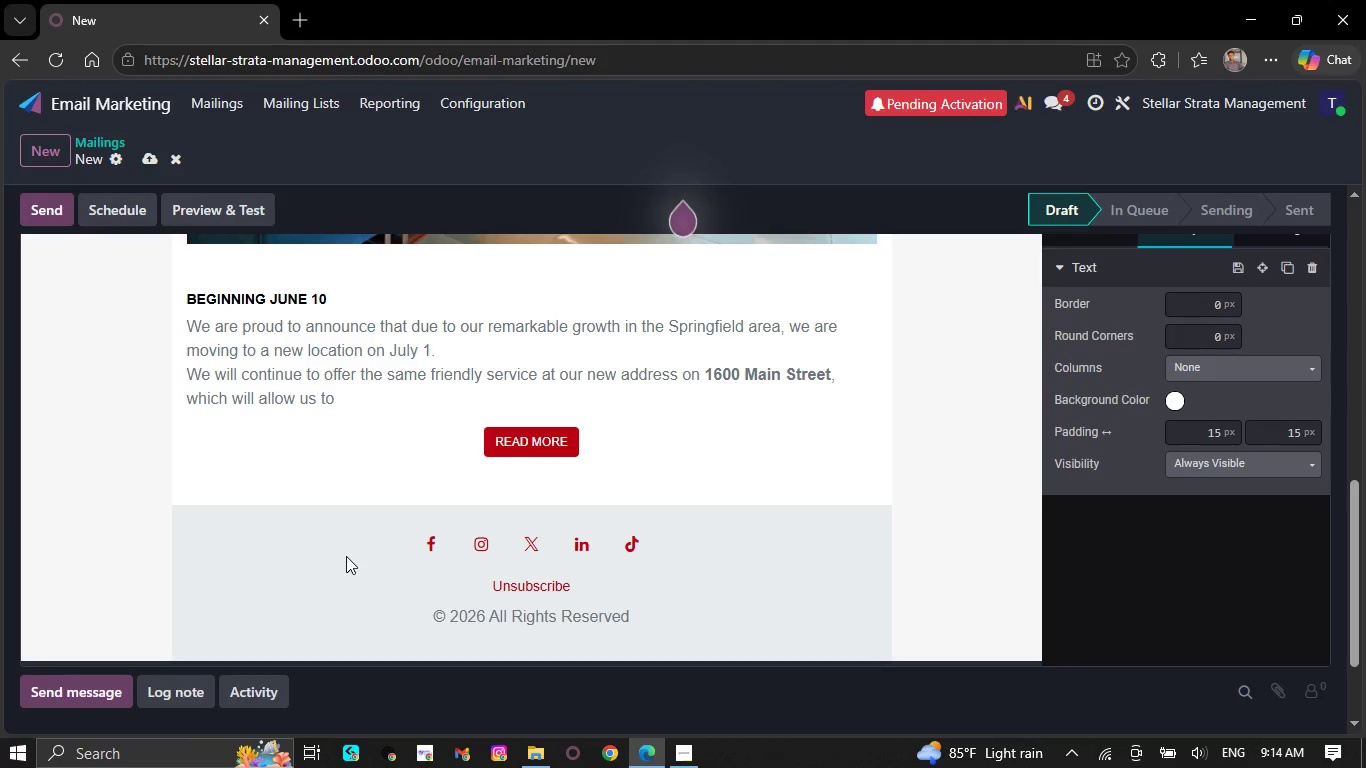 
key(Backspace)
 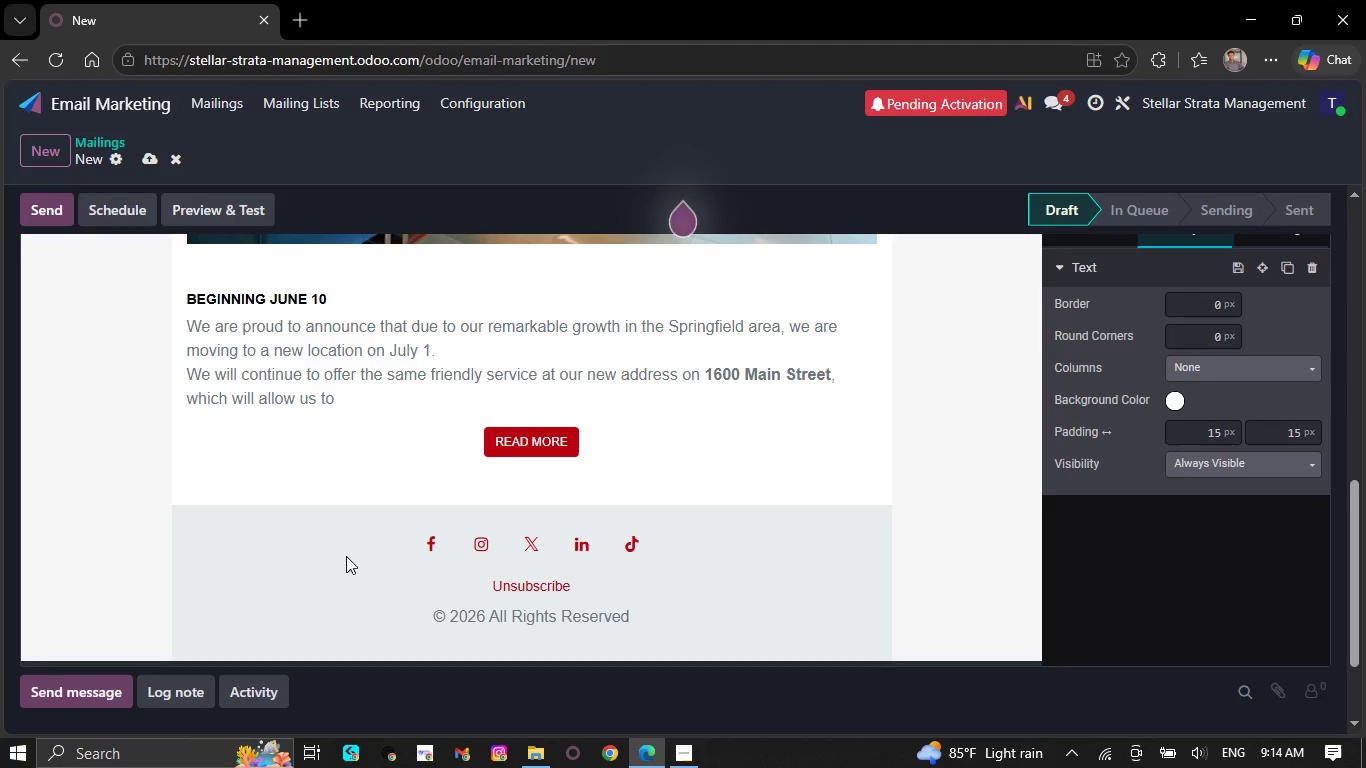 
key(Backspace)
 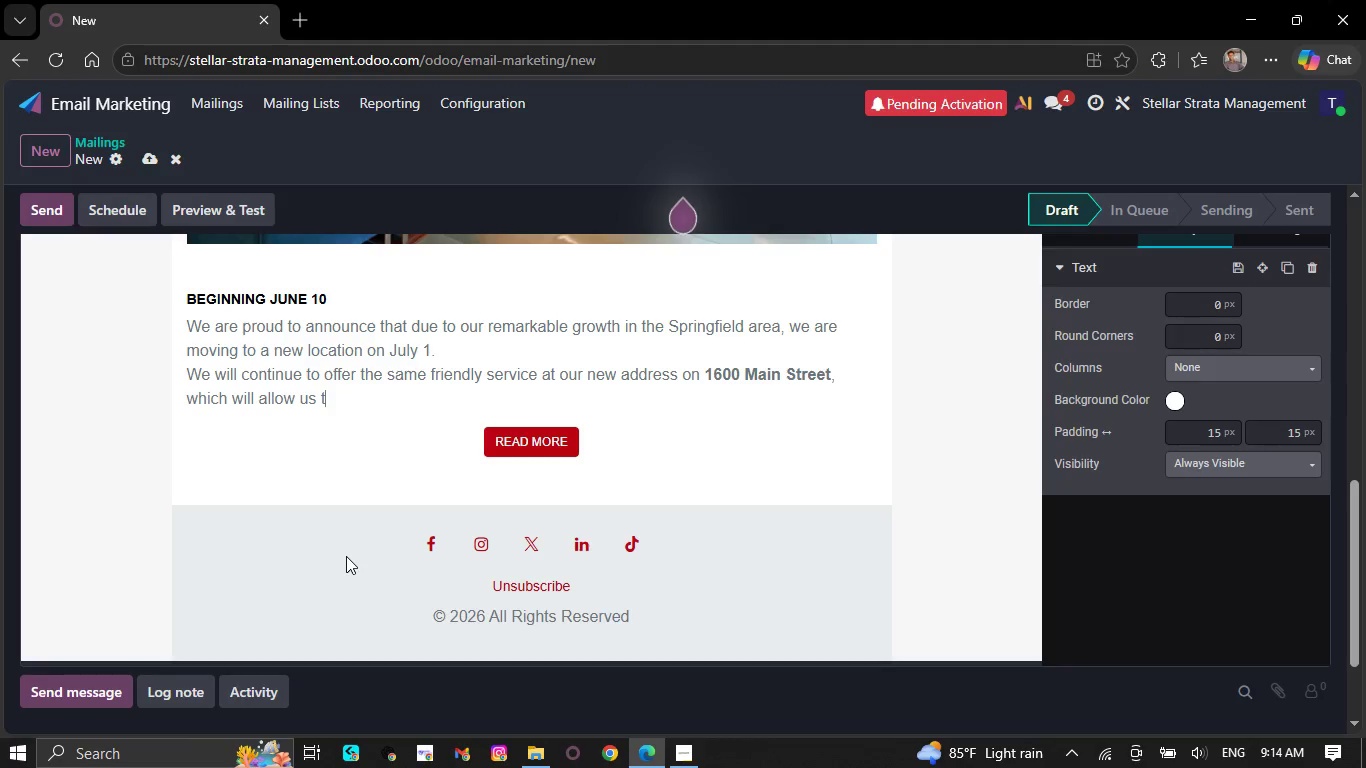 
key(Backspace)
 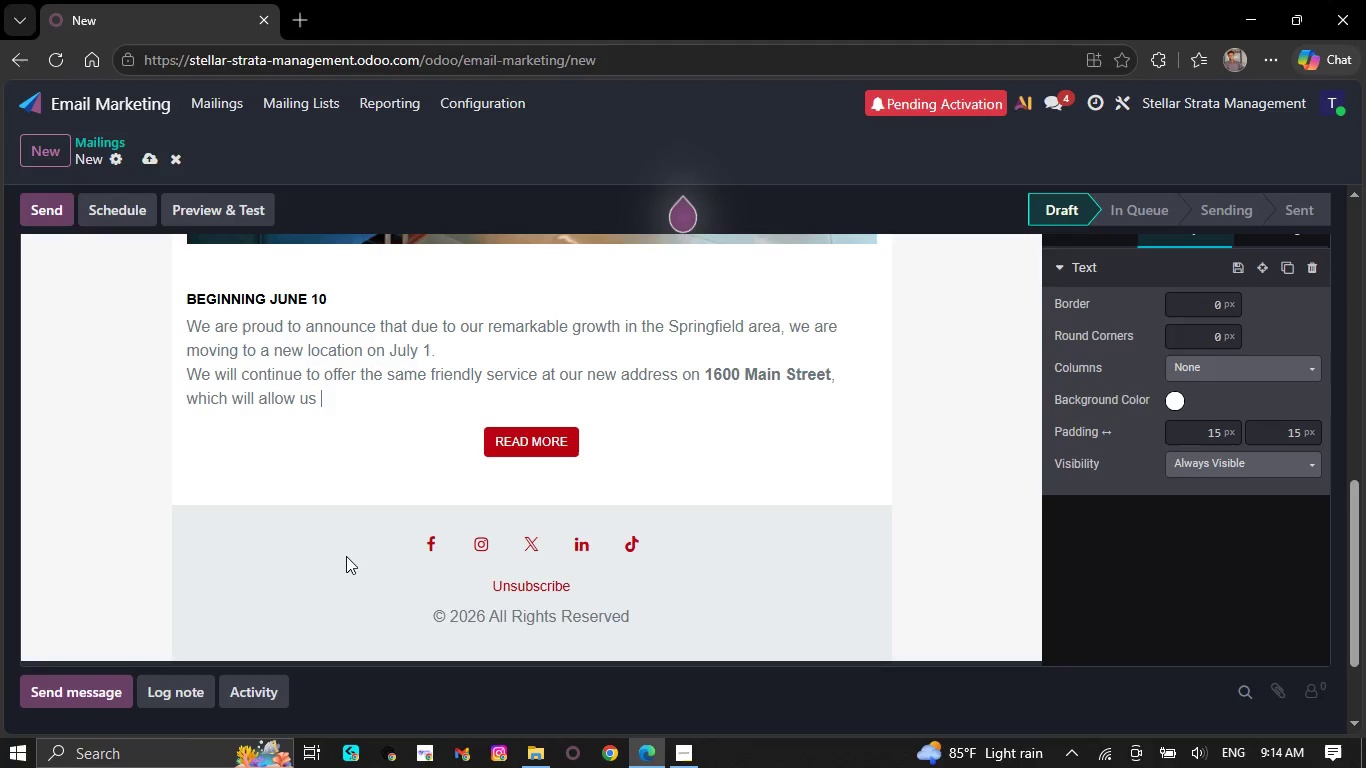 
key(Backspace)
 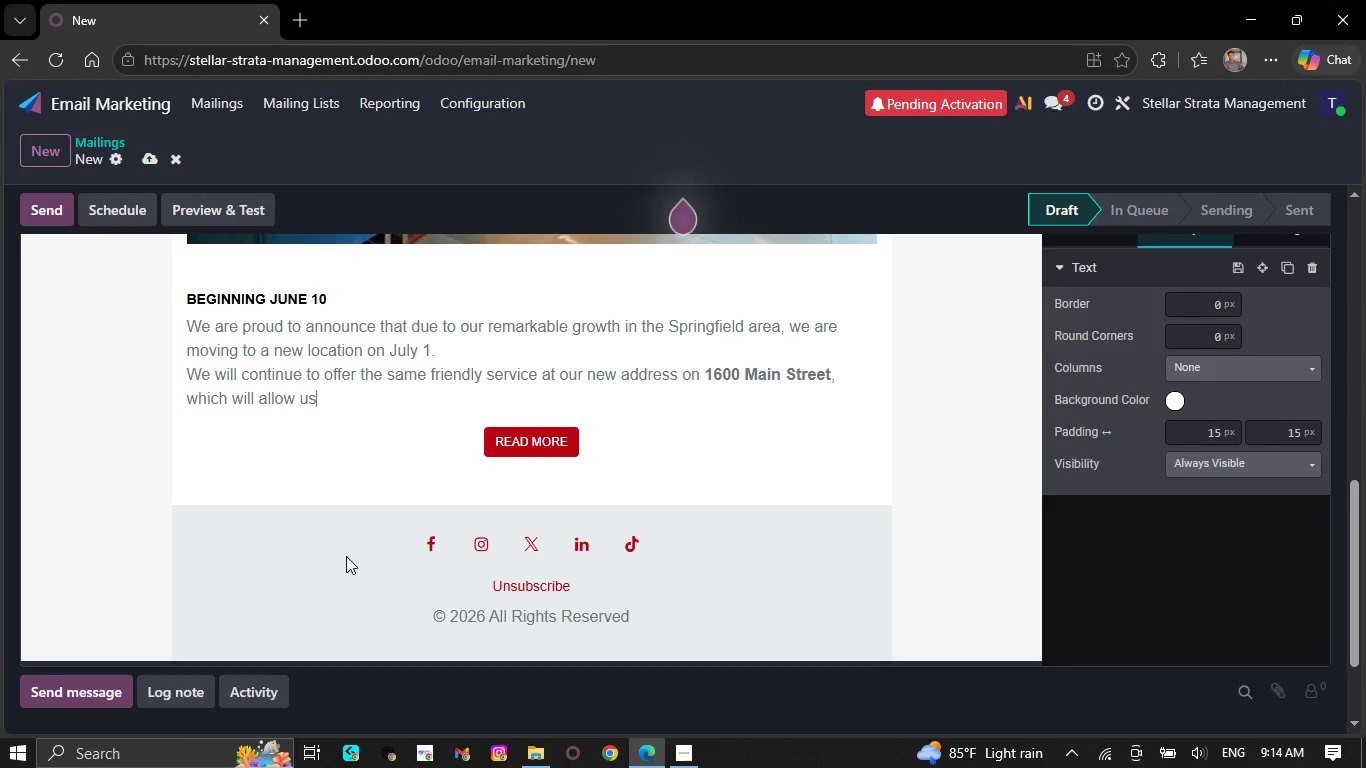 
key(Backspace)
 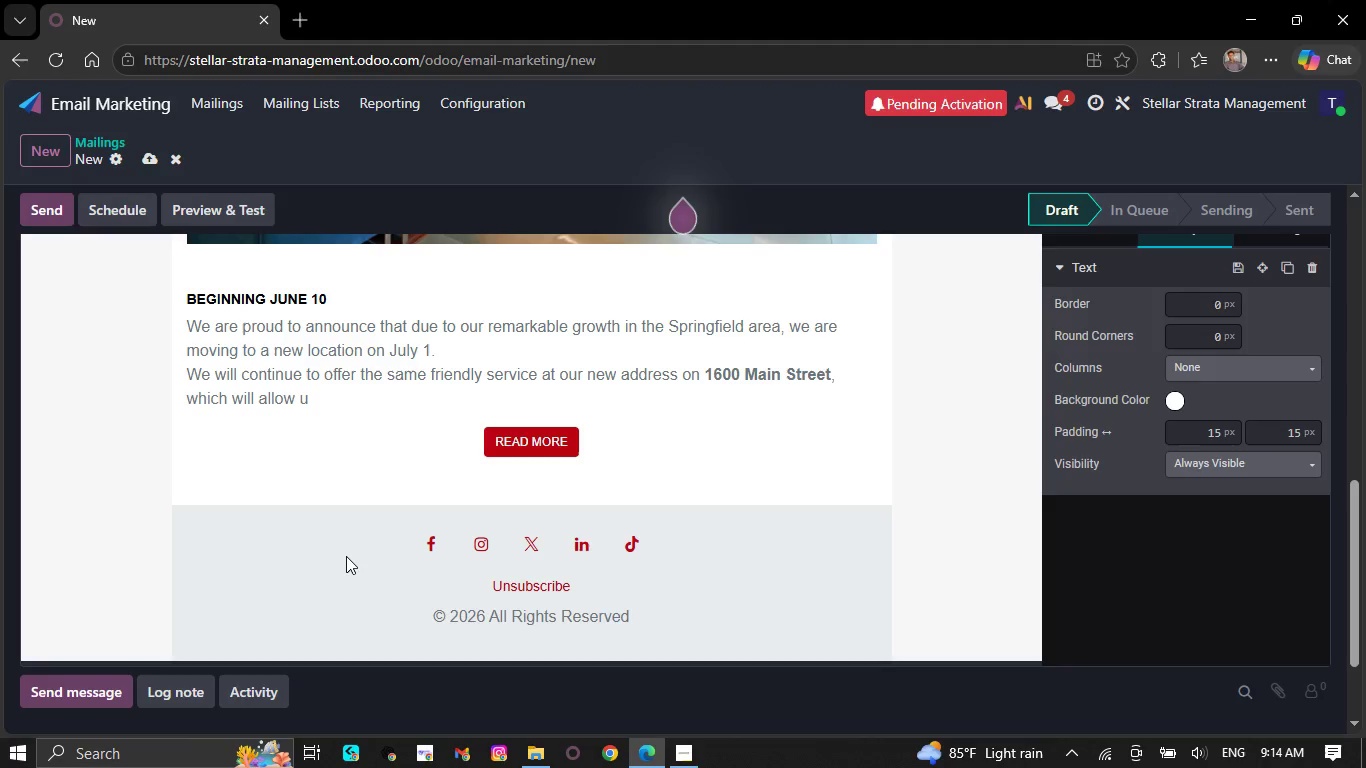 
wait(9.11)
 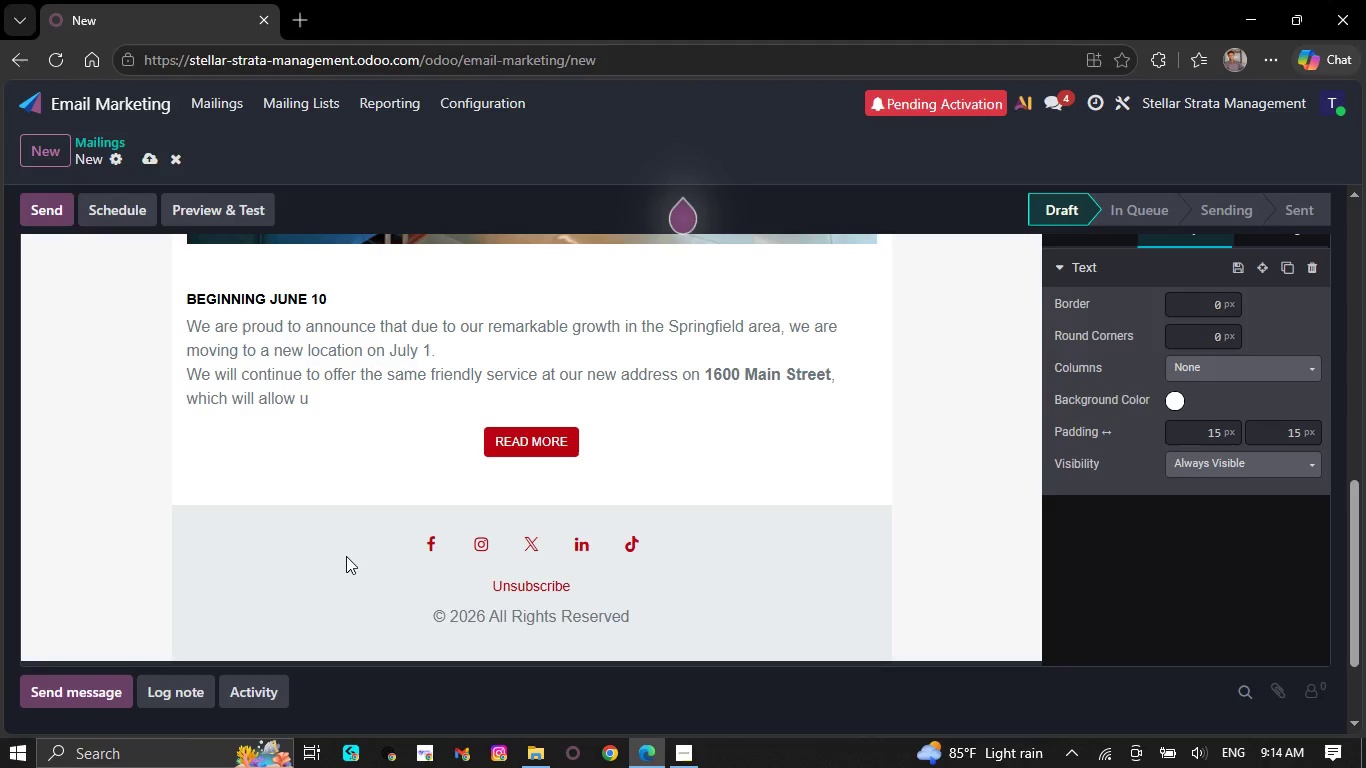 
key(Backspace)
 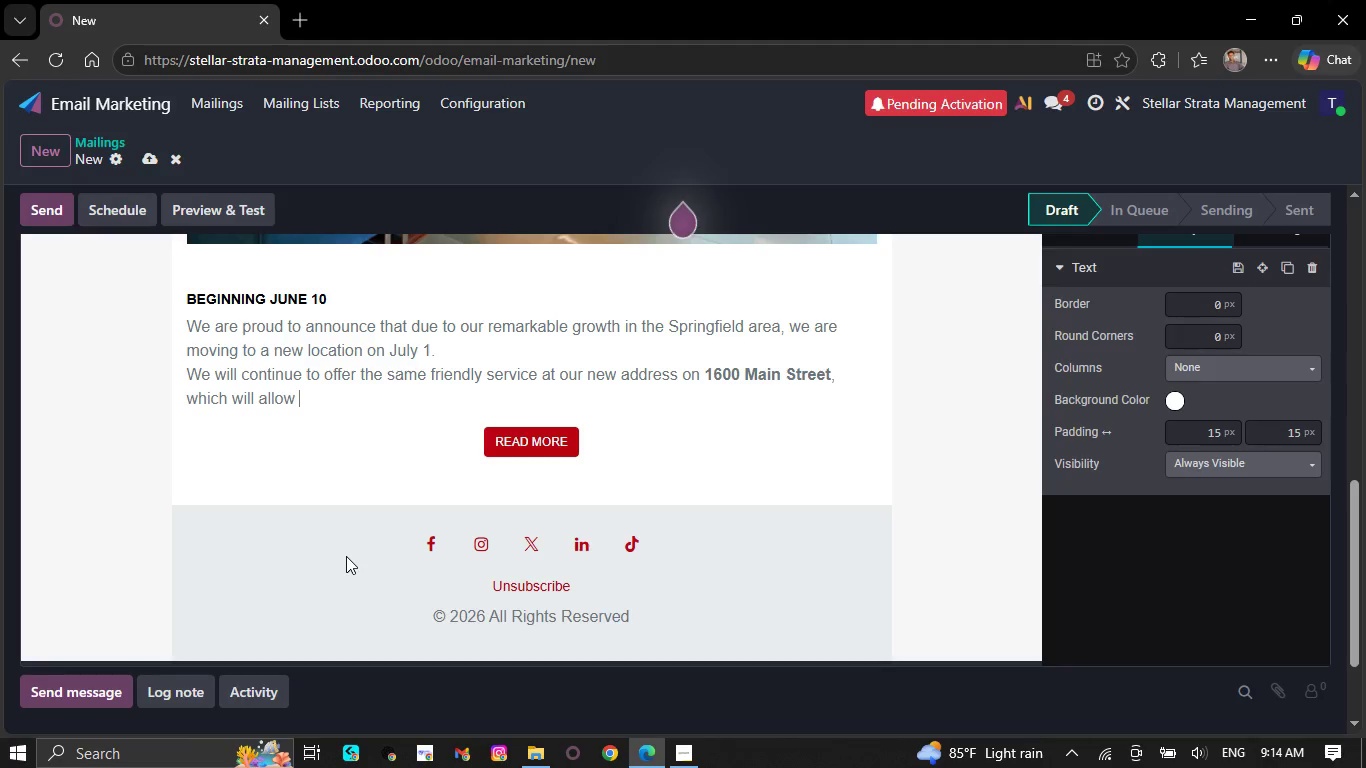 
key(Backspace)
 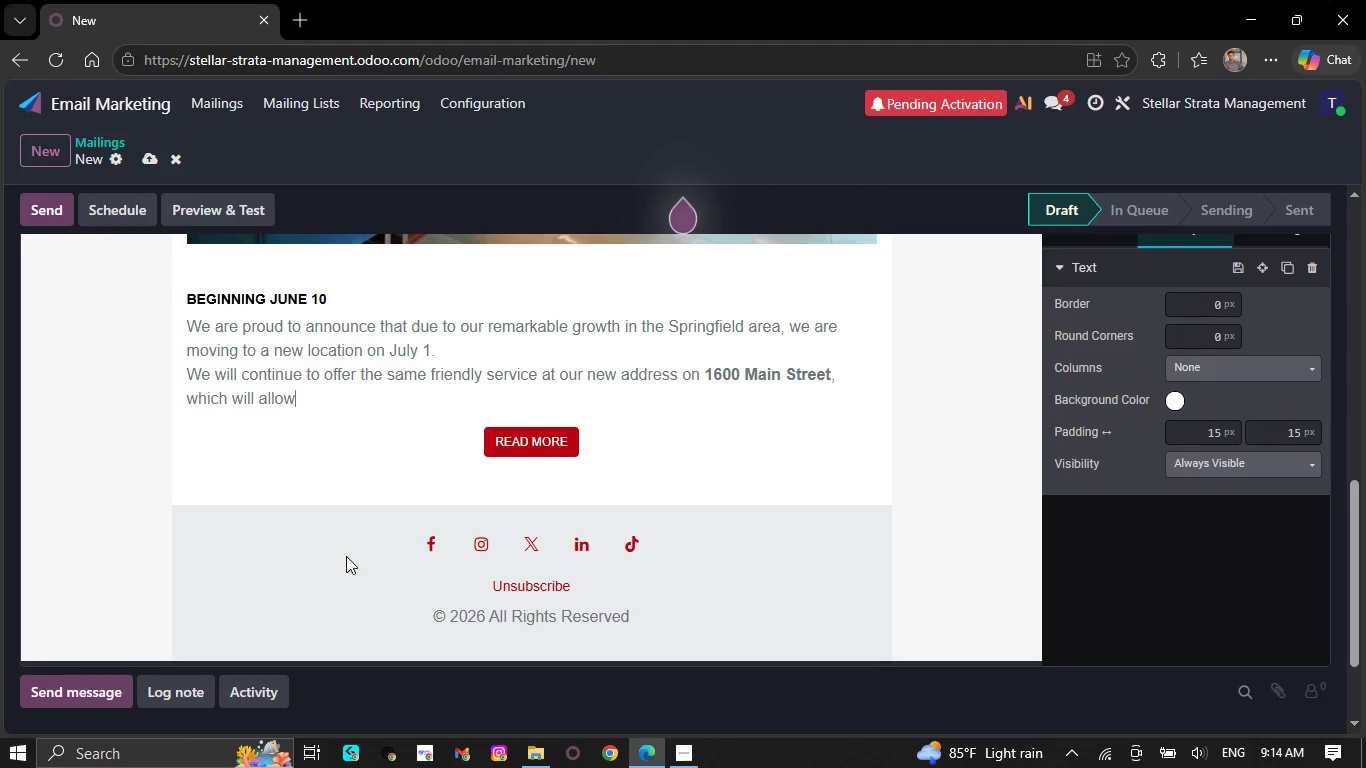 
key(Backspace)
 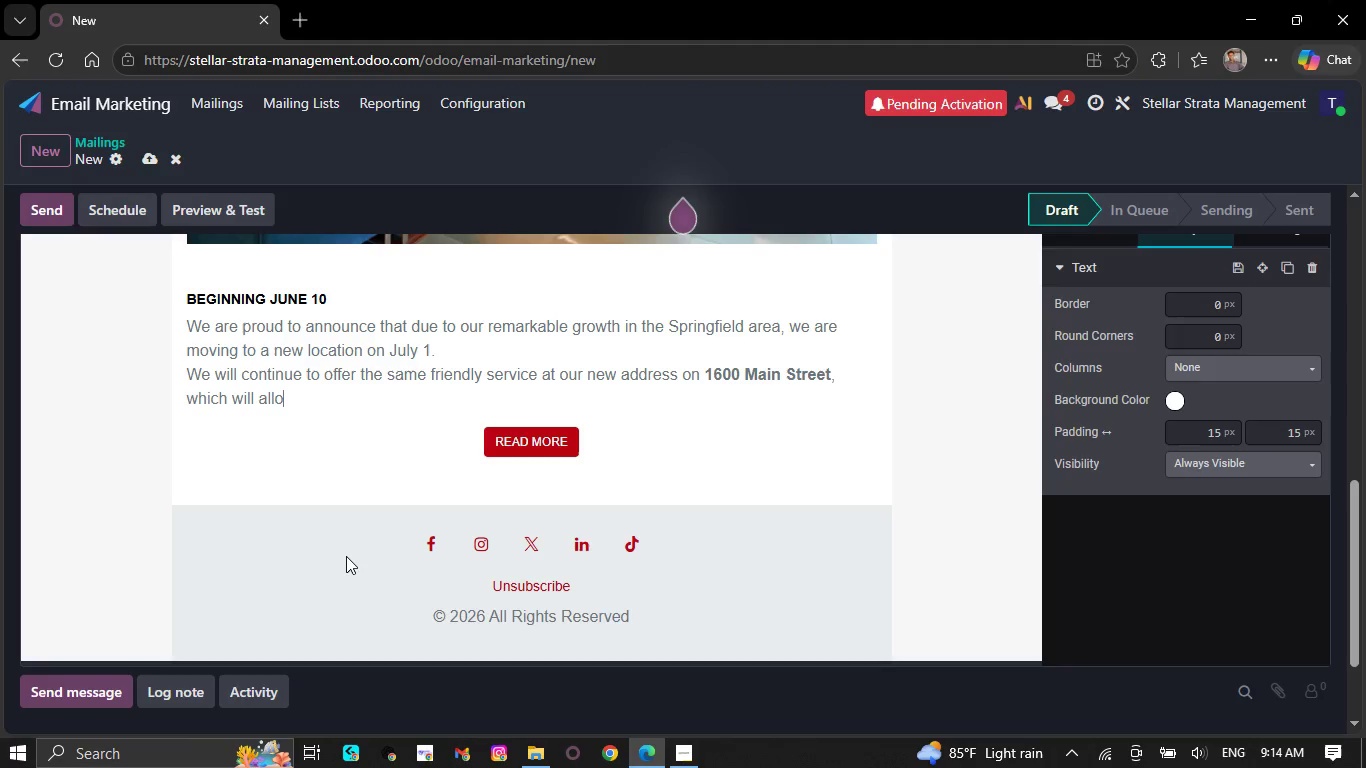 
key(Backspace)
 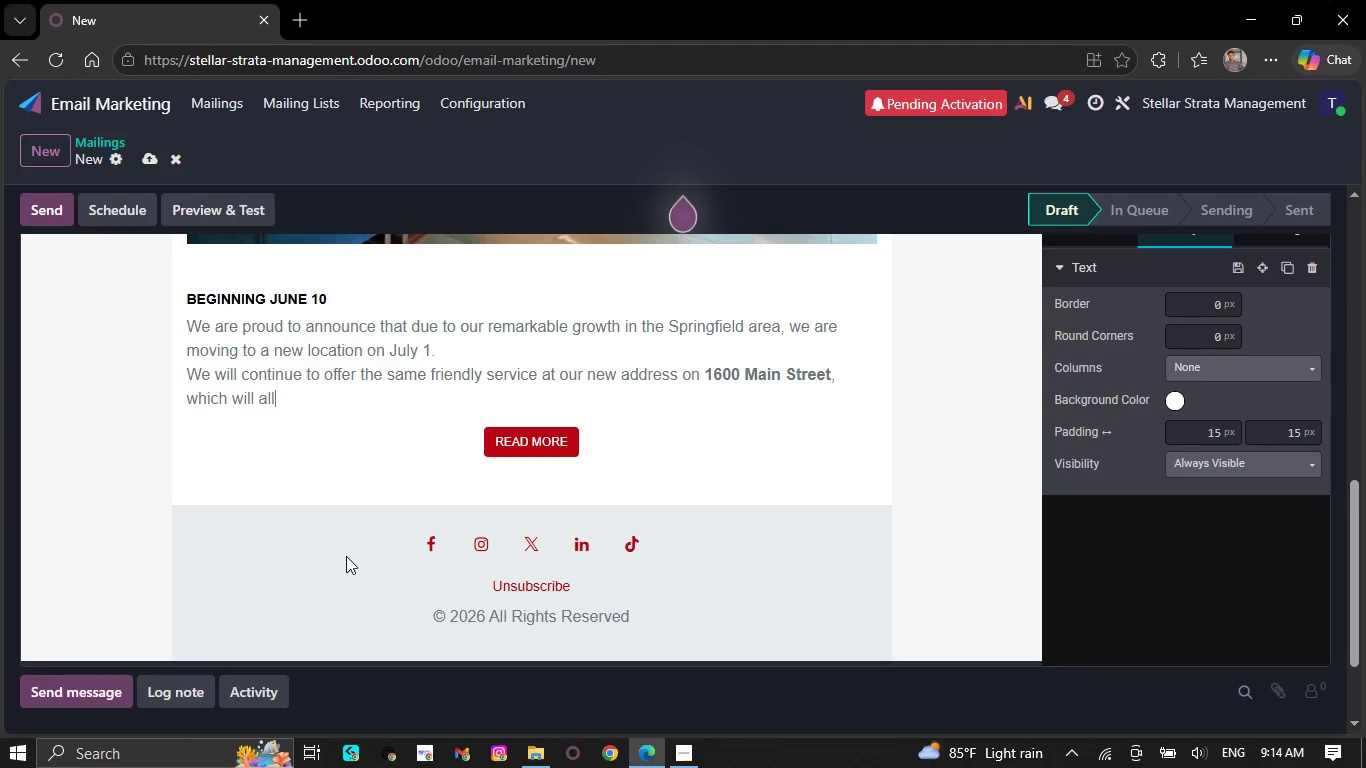 
wait(10.91)
 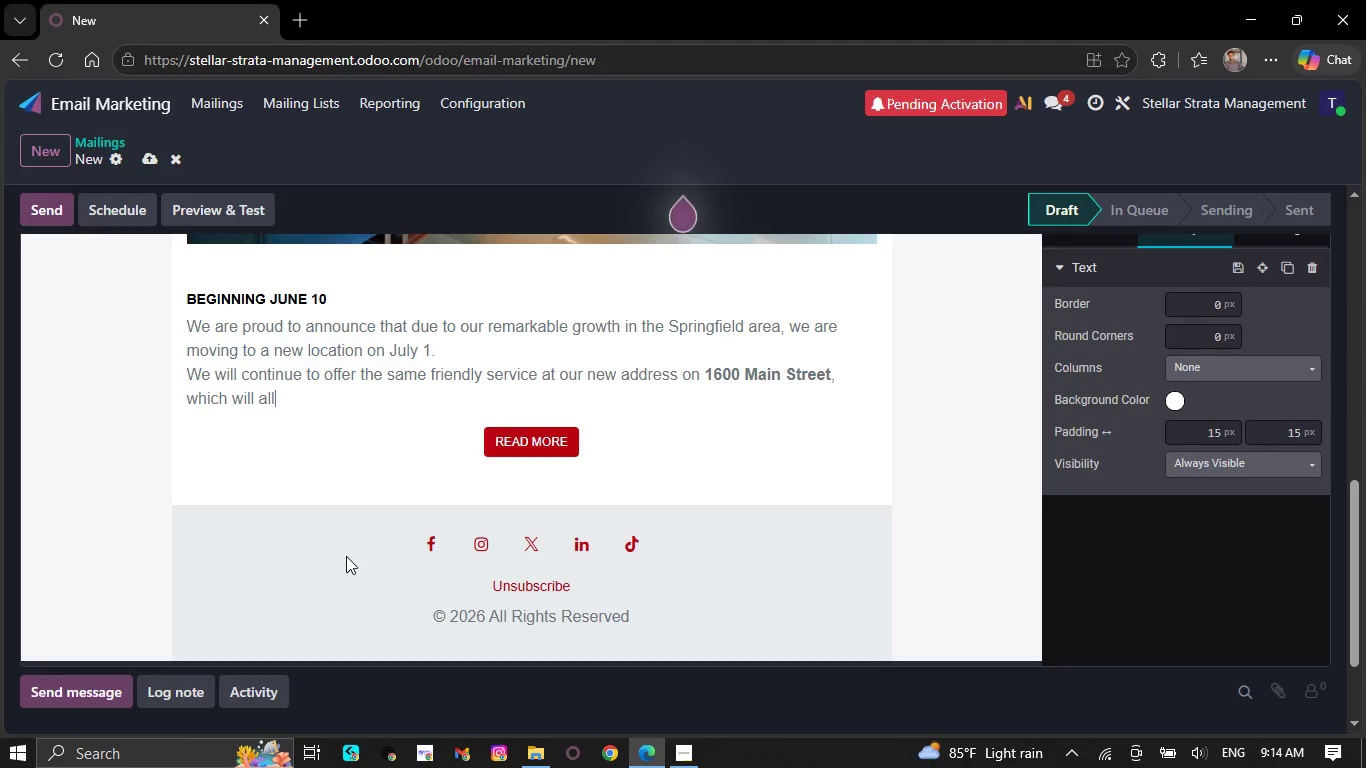 
key(Backspace)
 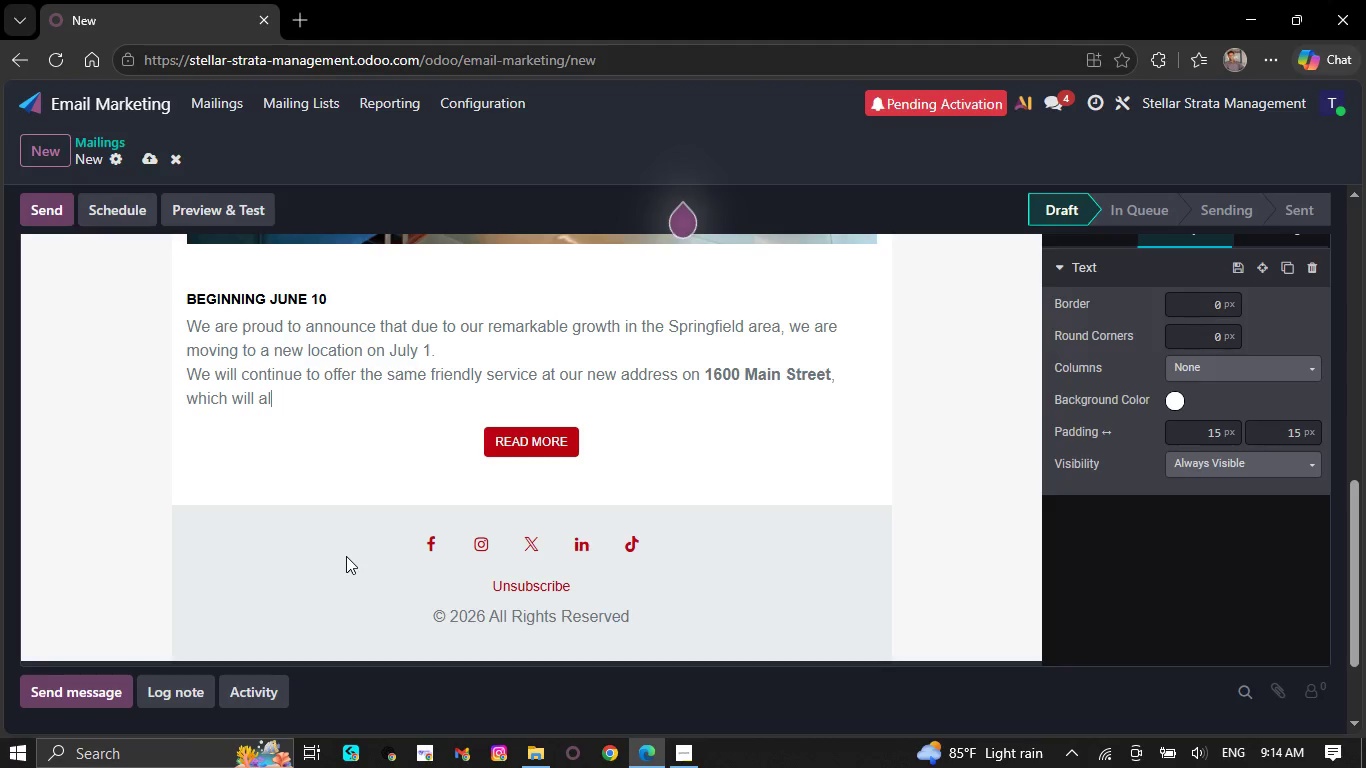 
key(Backspace)
 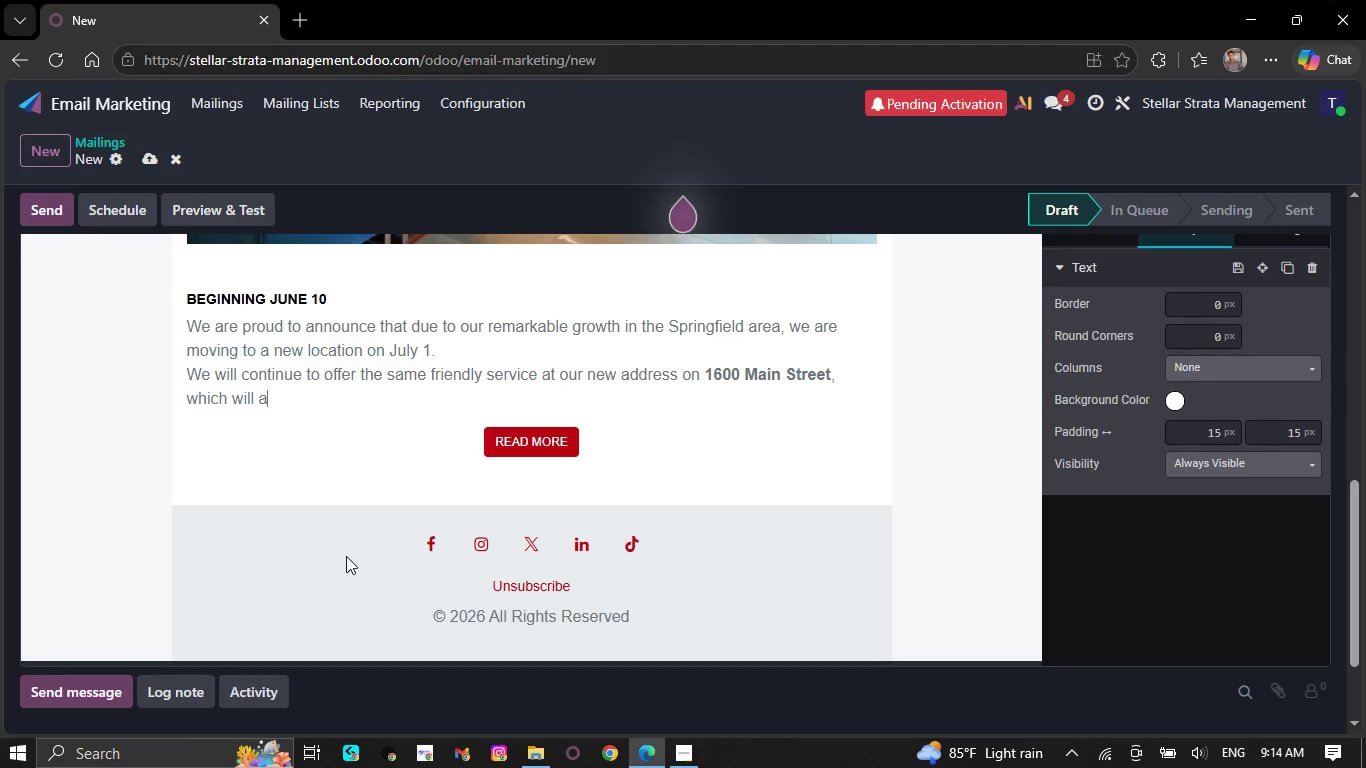 
key(Backspace)
 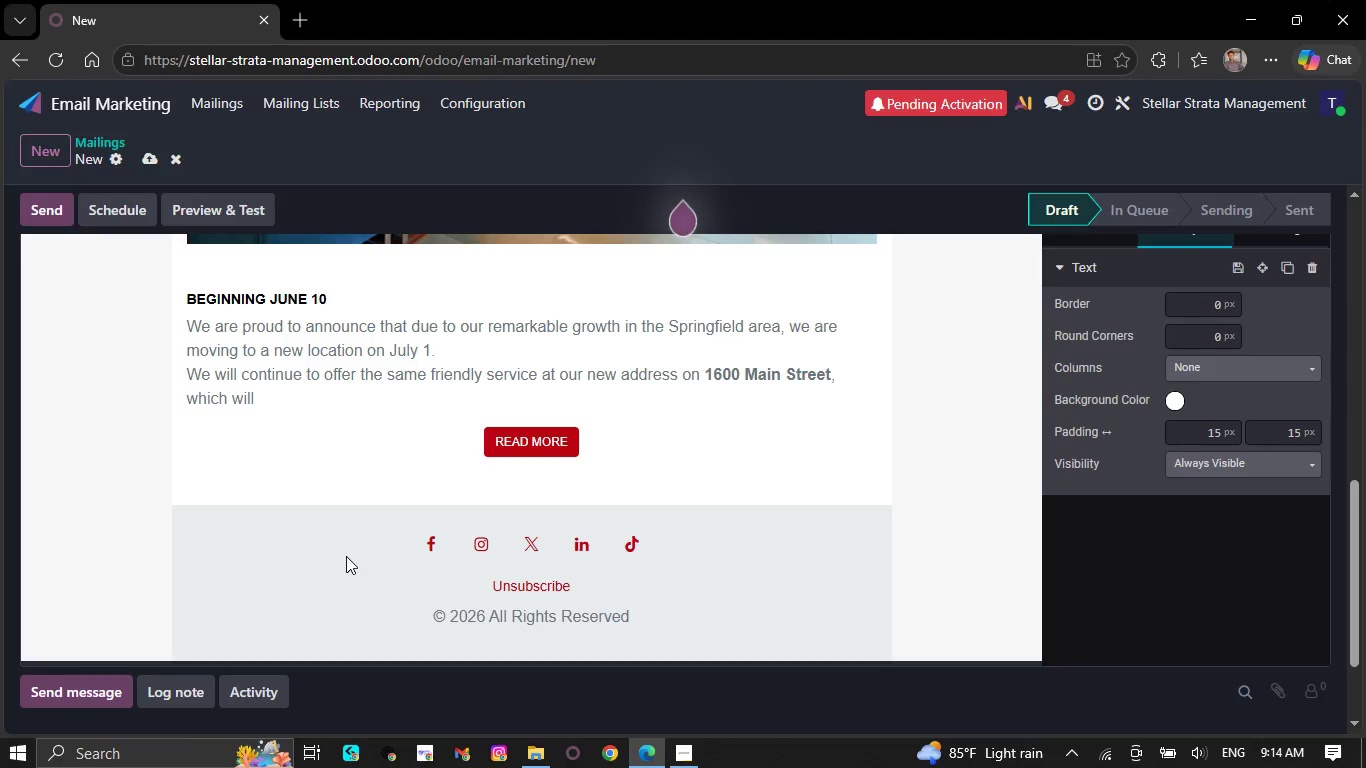 
wait(7.19)
 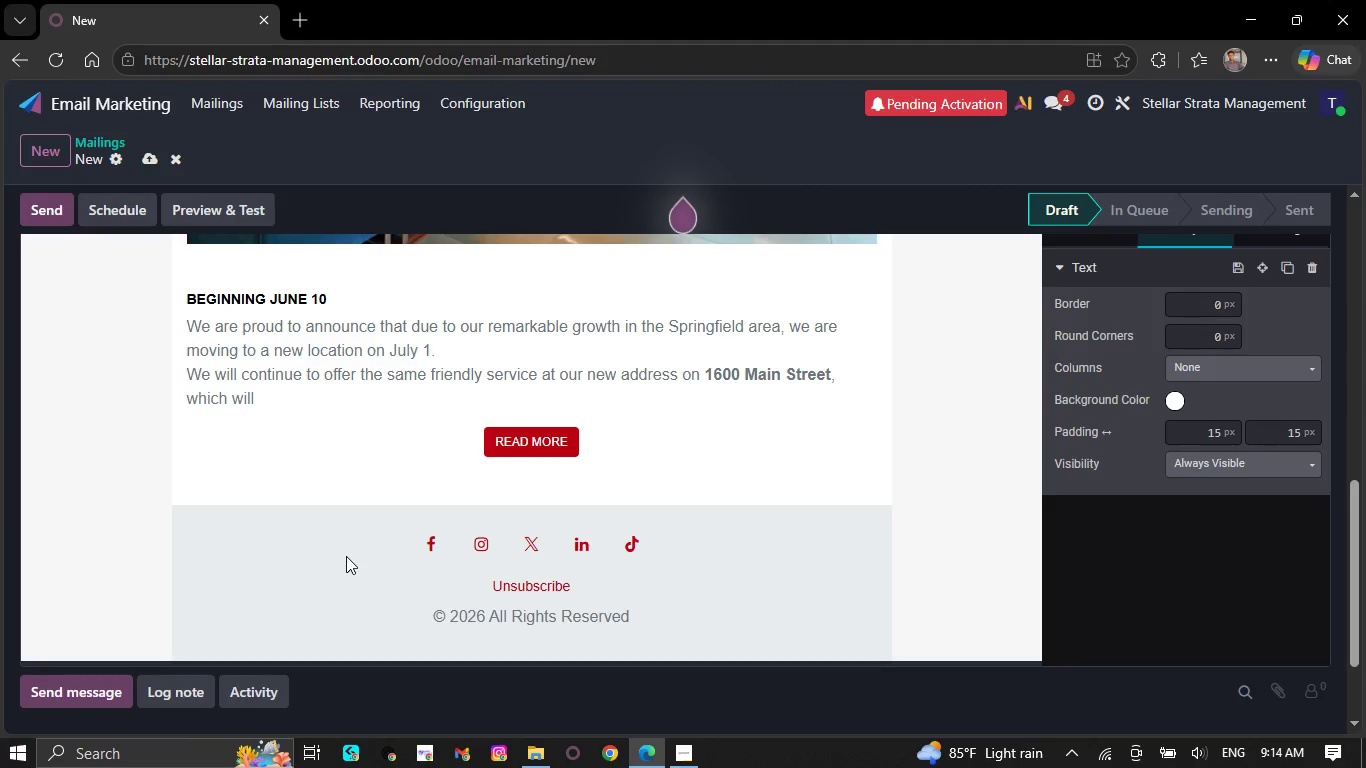 
key(Backspace)
 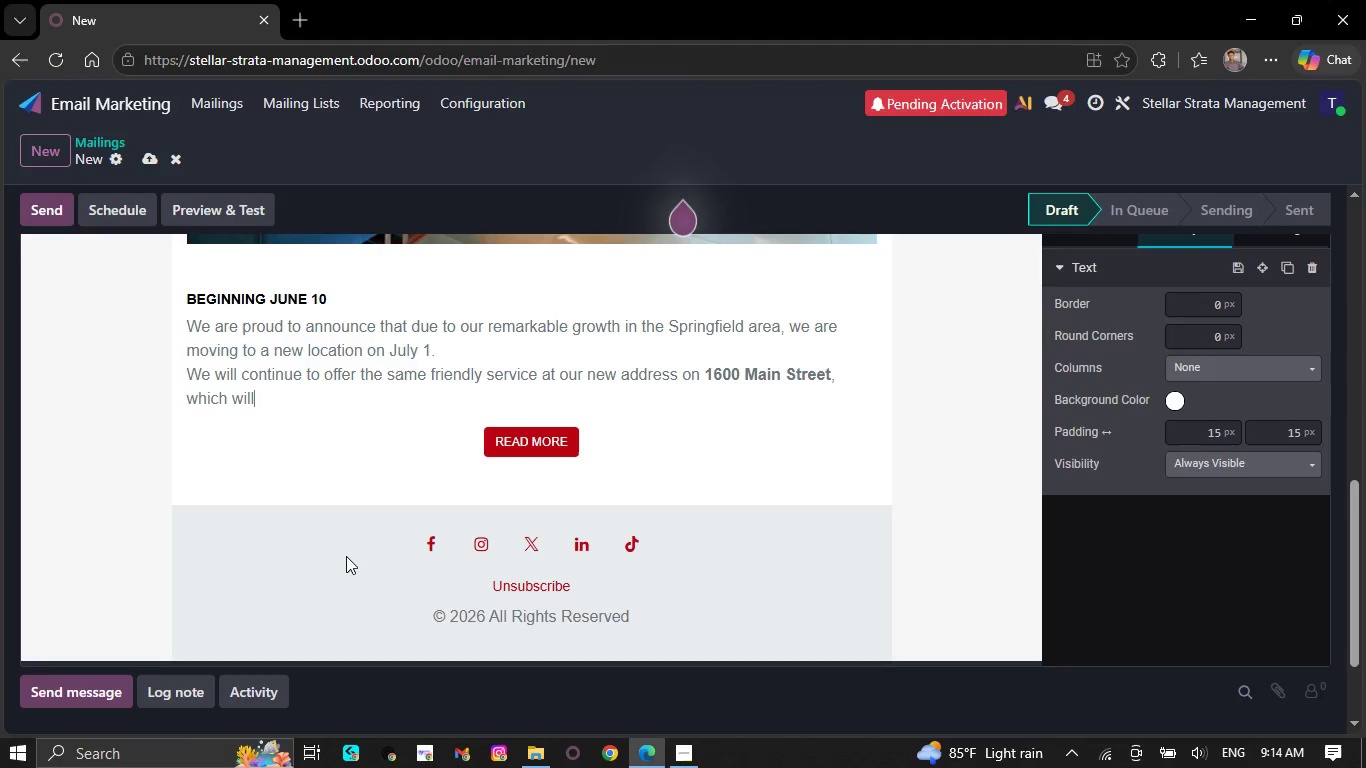 
key(Backspace)
 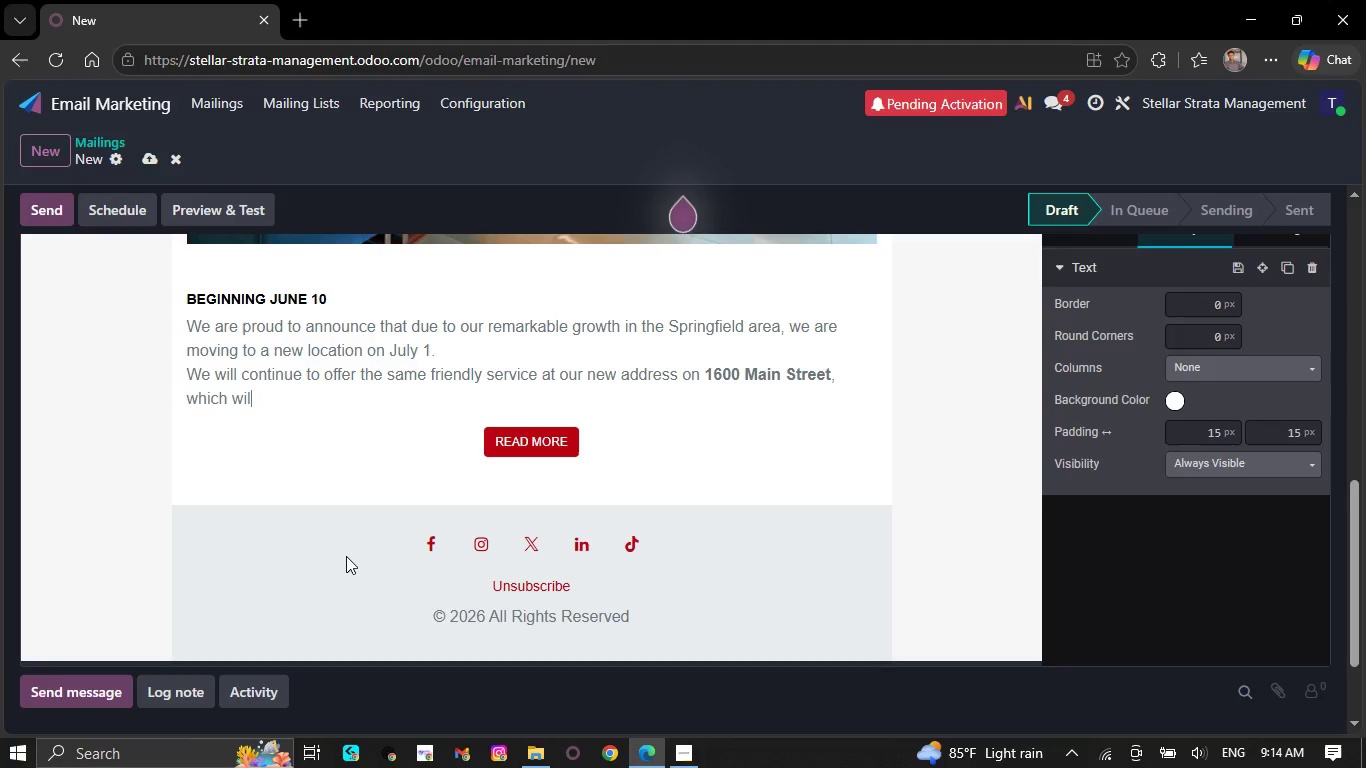 
key(Backspace)
 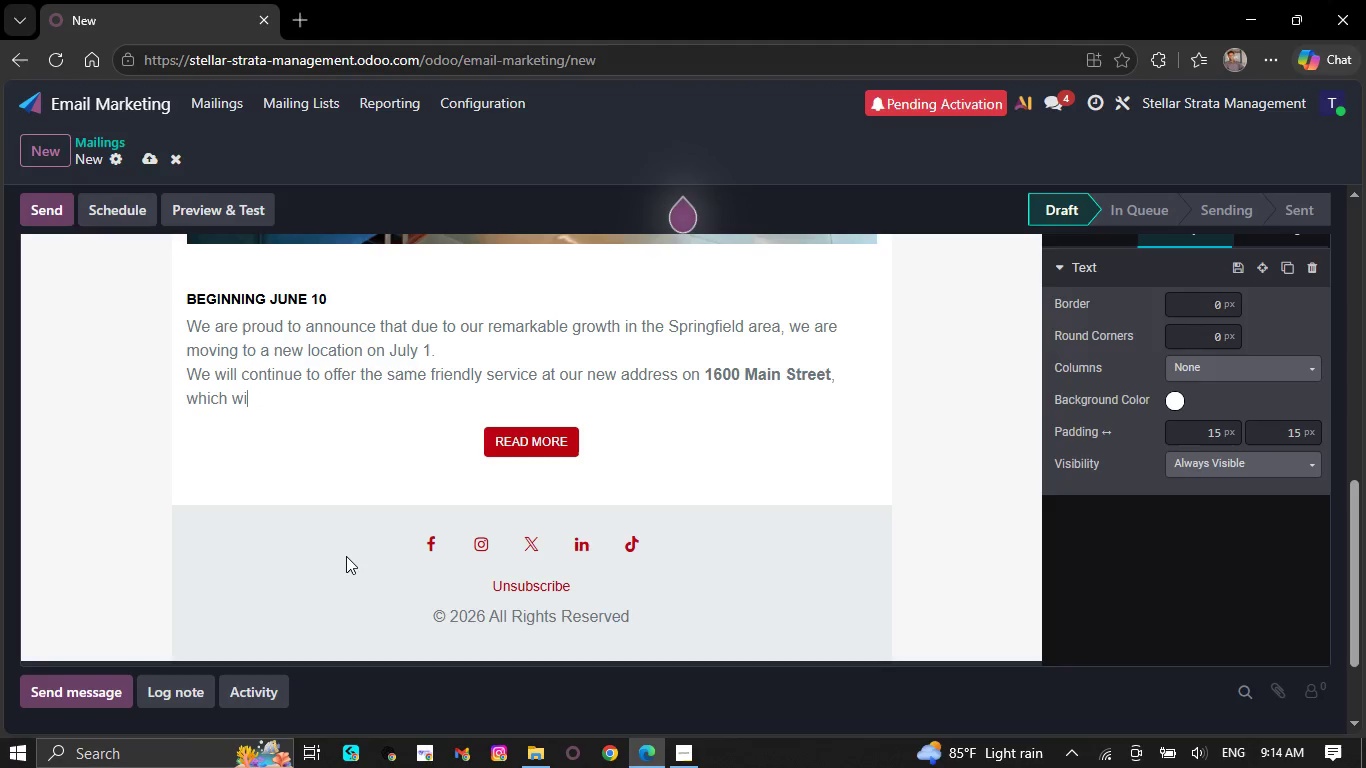 
key(Backspace)
 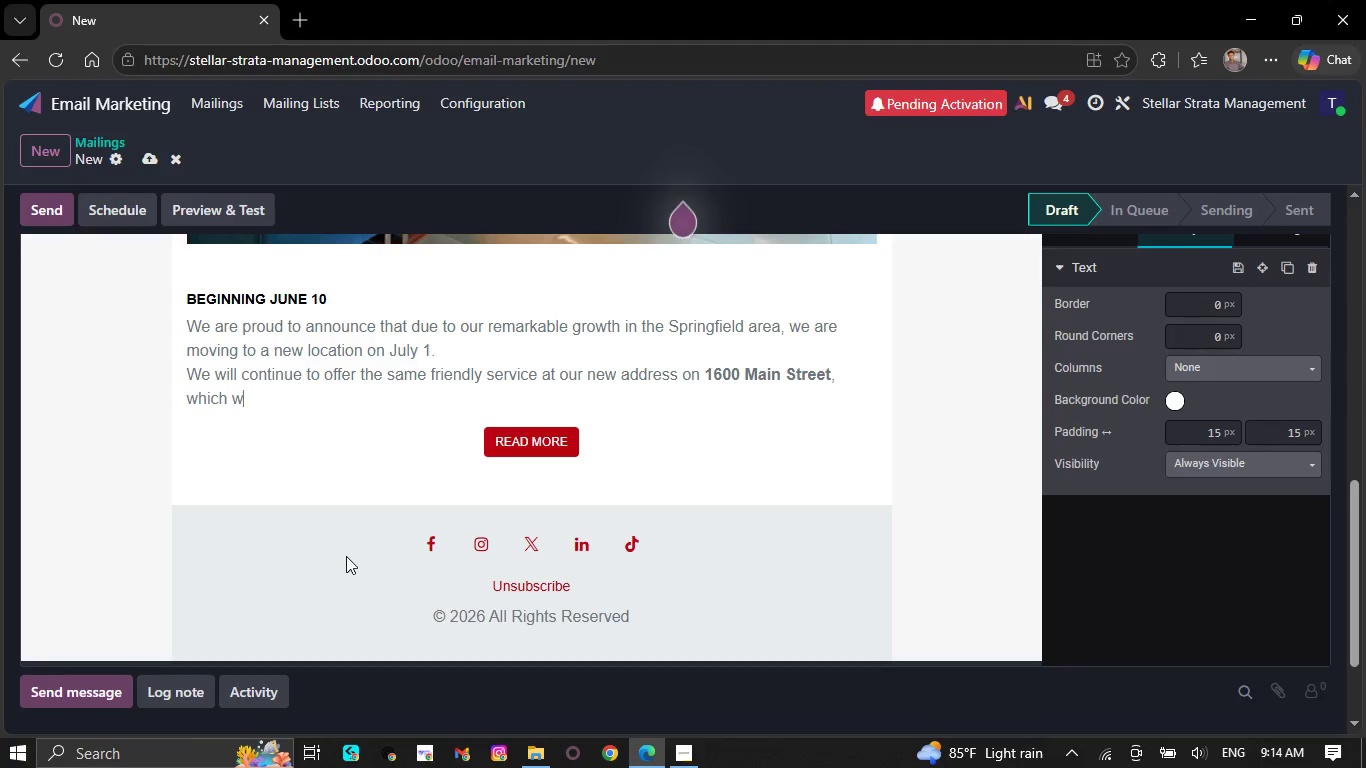 
key(Backspace)
 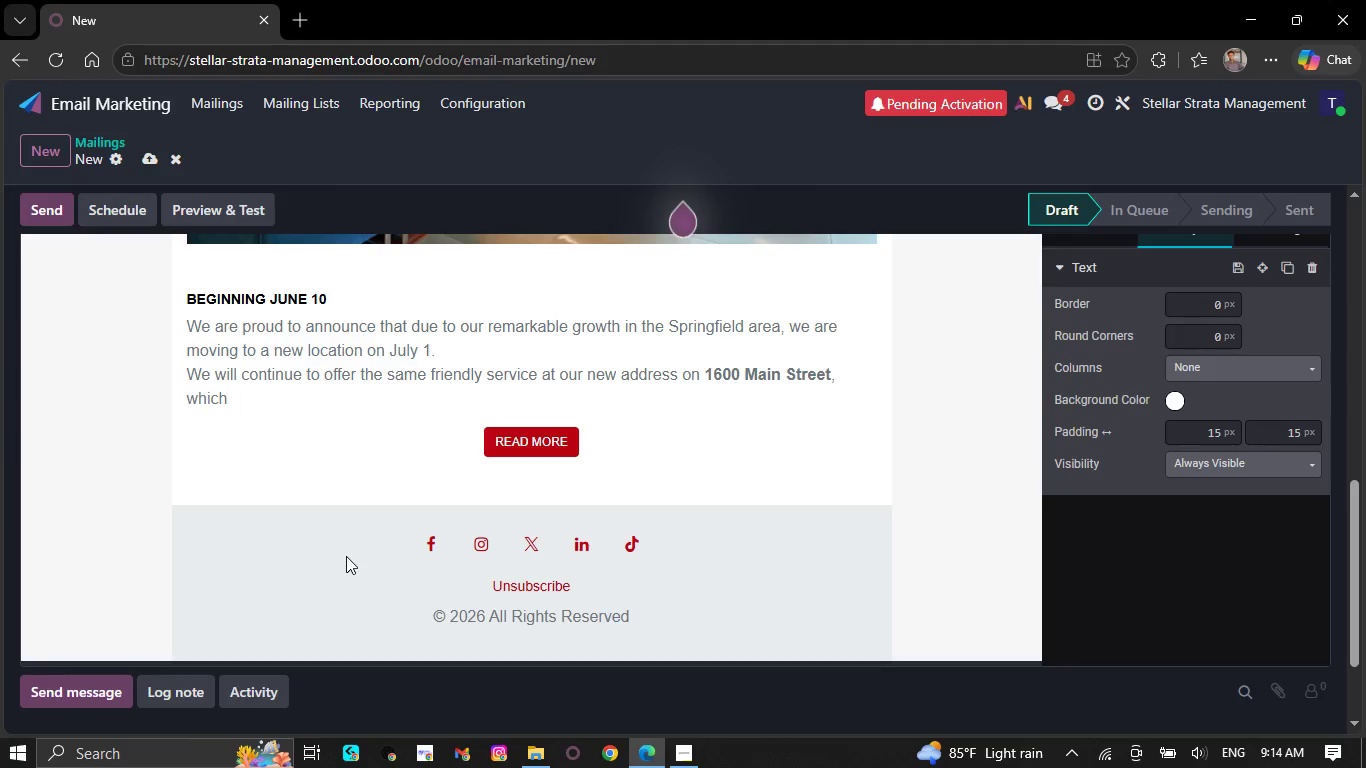 
wait(5.12)
 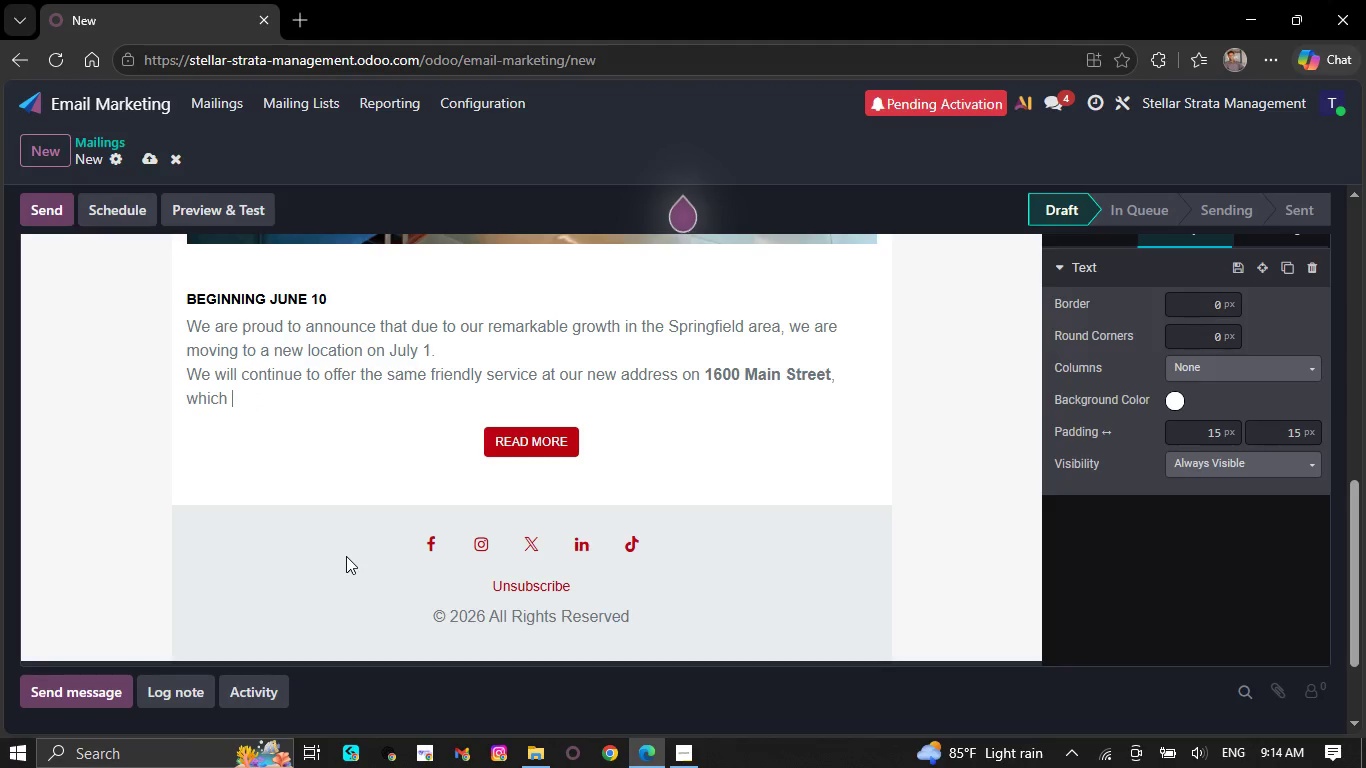 
key(Backspace)
 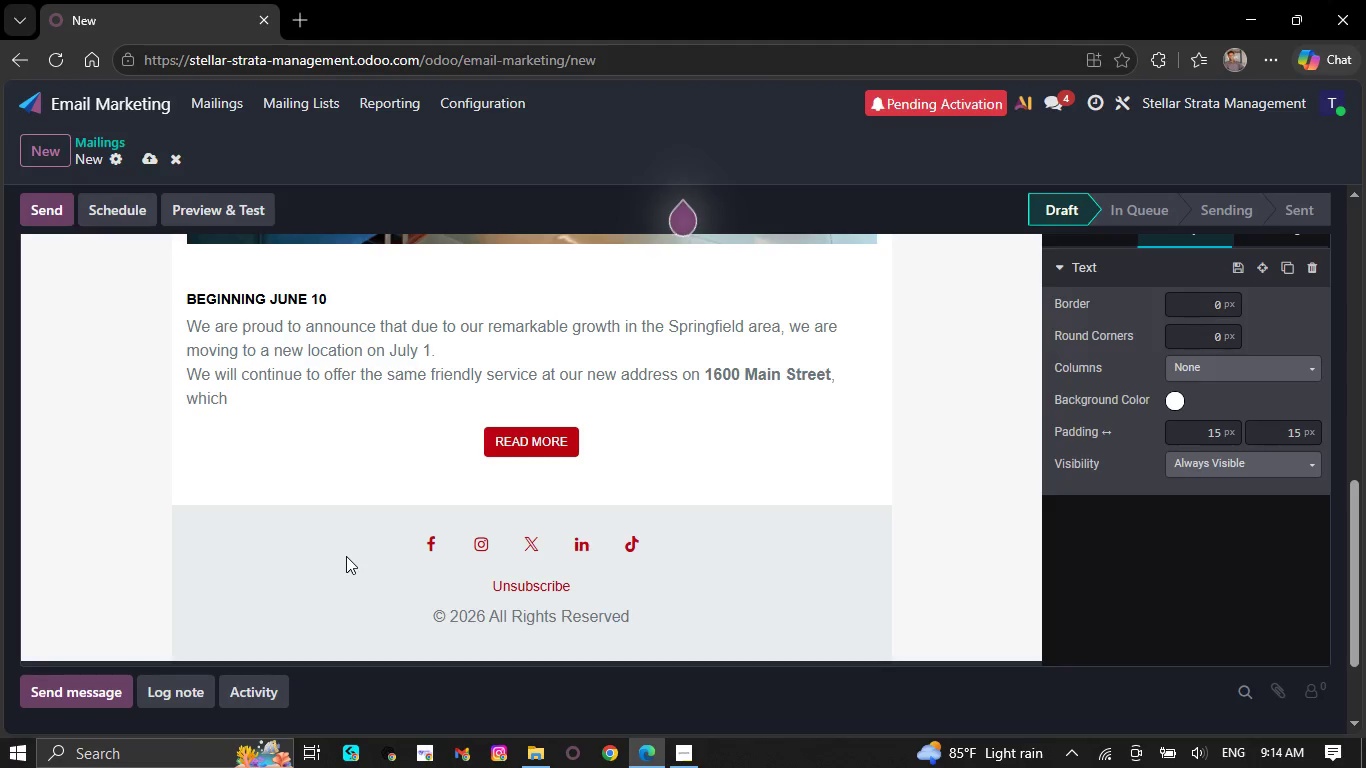 
key(Backspace)
 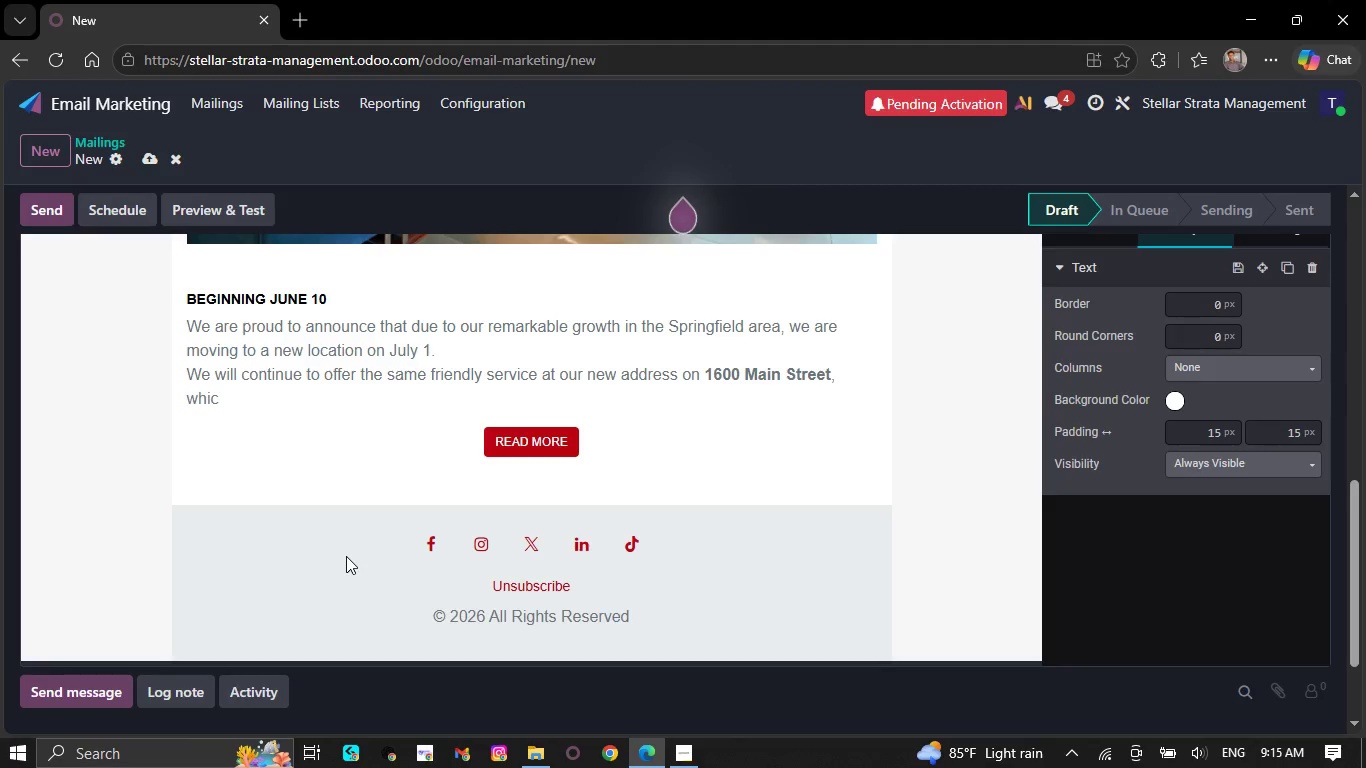 
key(Backspace)
 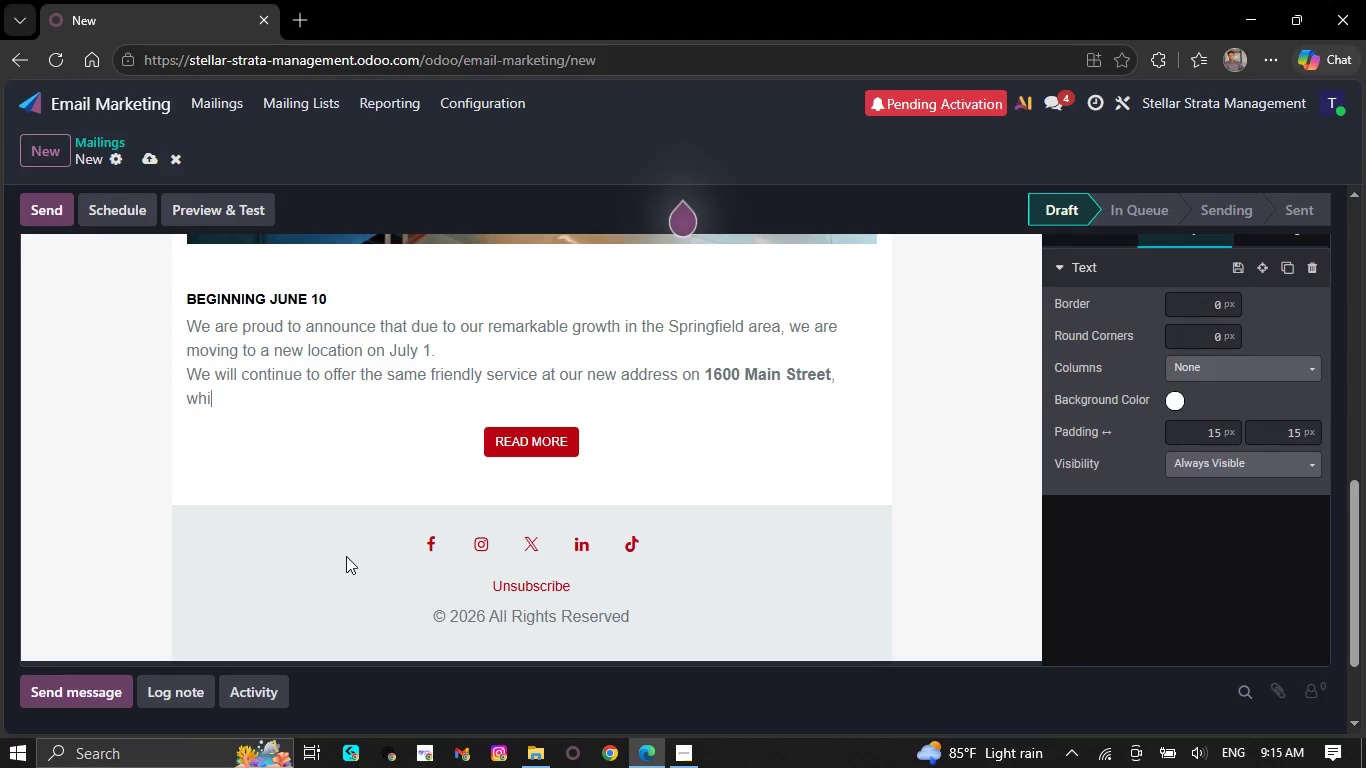 
wait(7.38)
 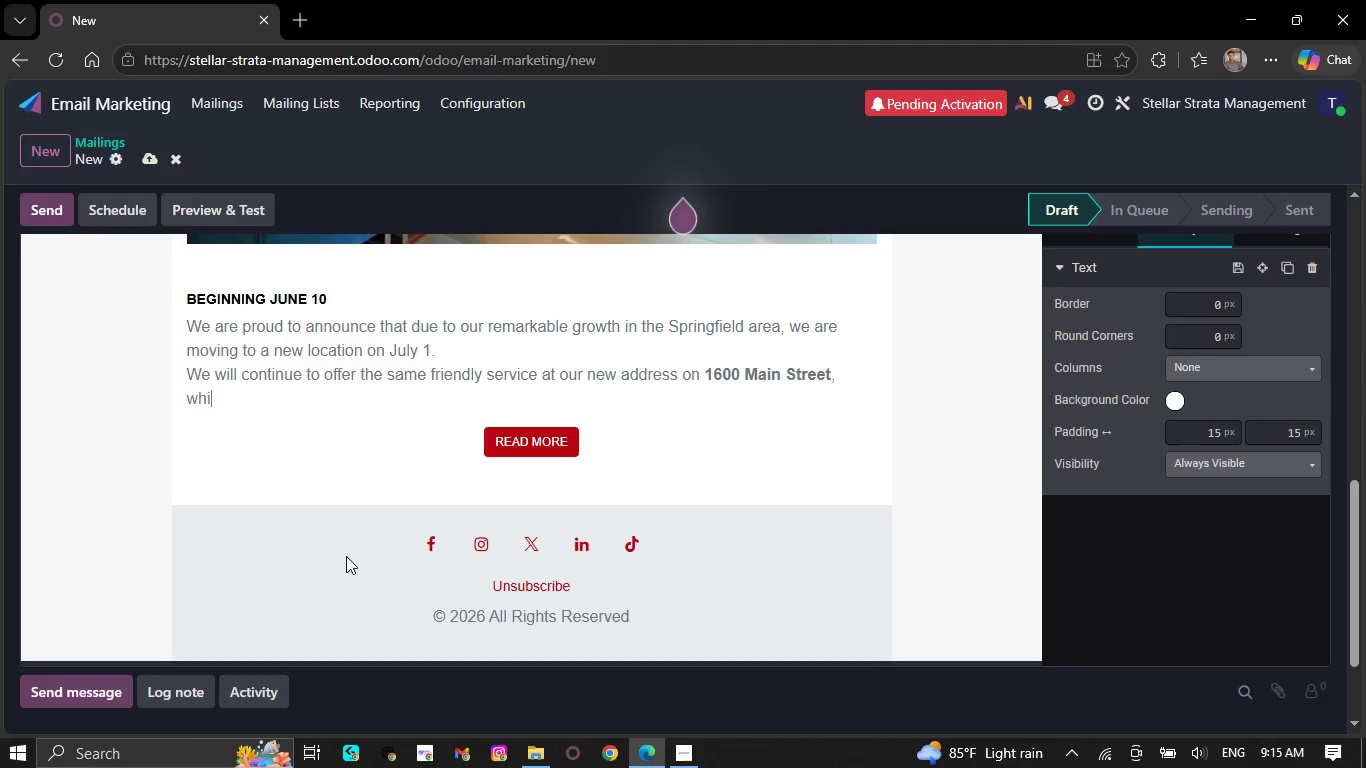 
key(Backspace)
 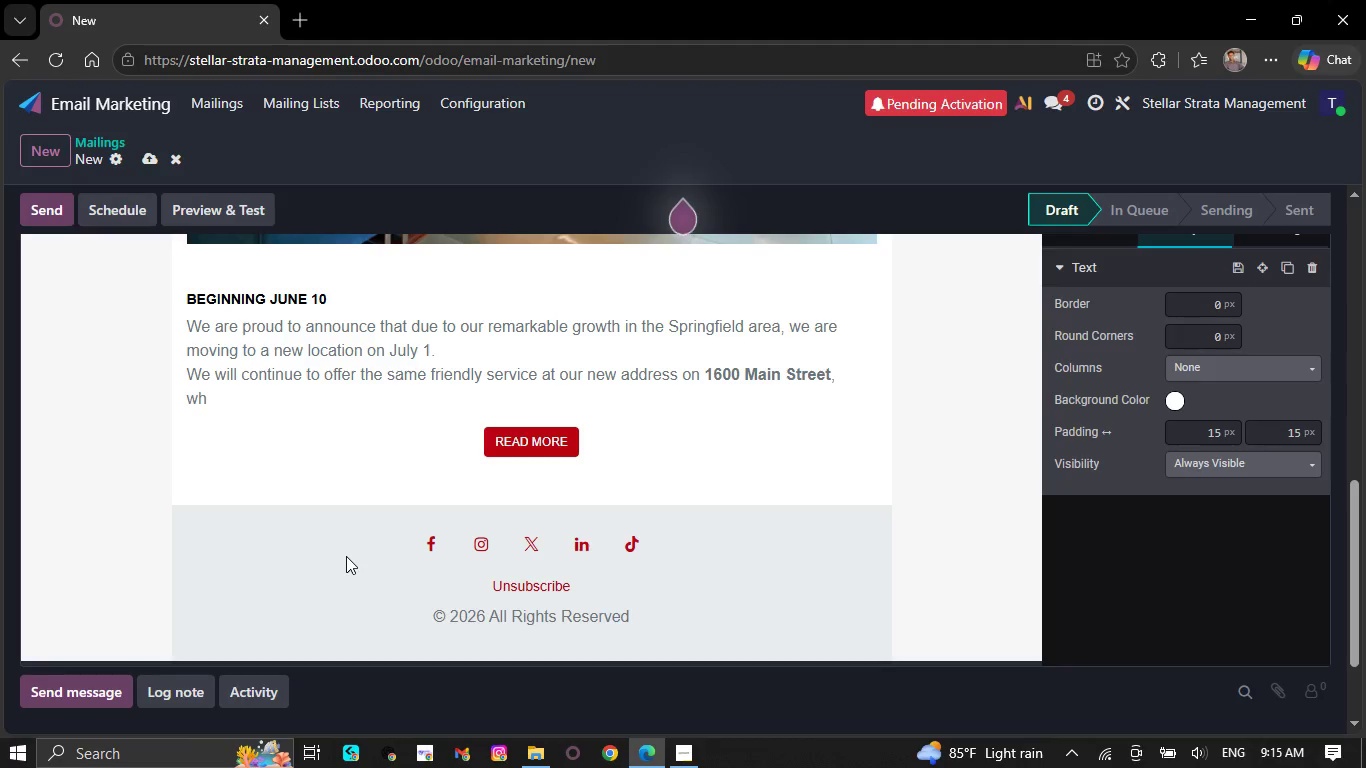 
key(Backspace)
 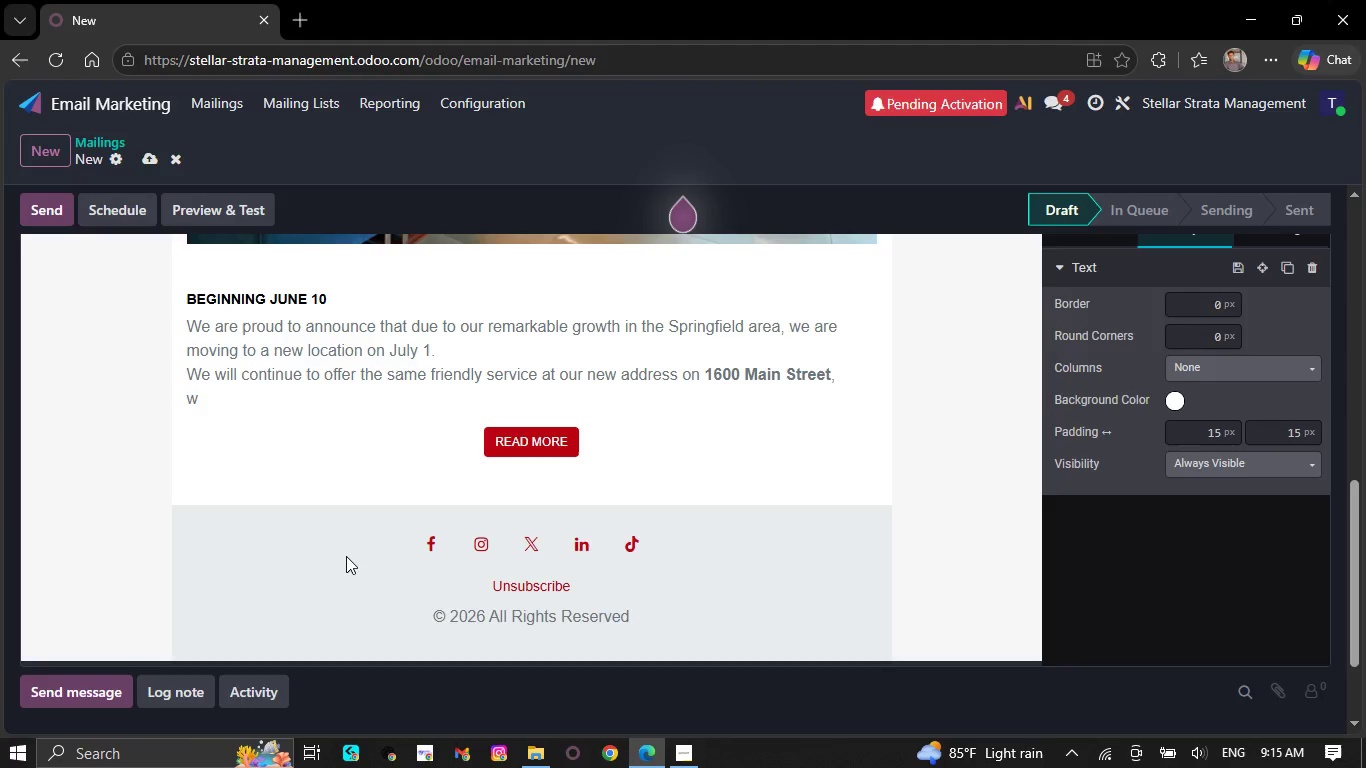 
key(Backspace)
 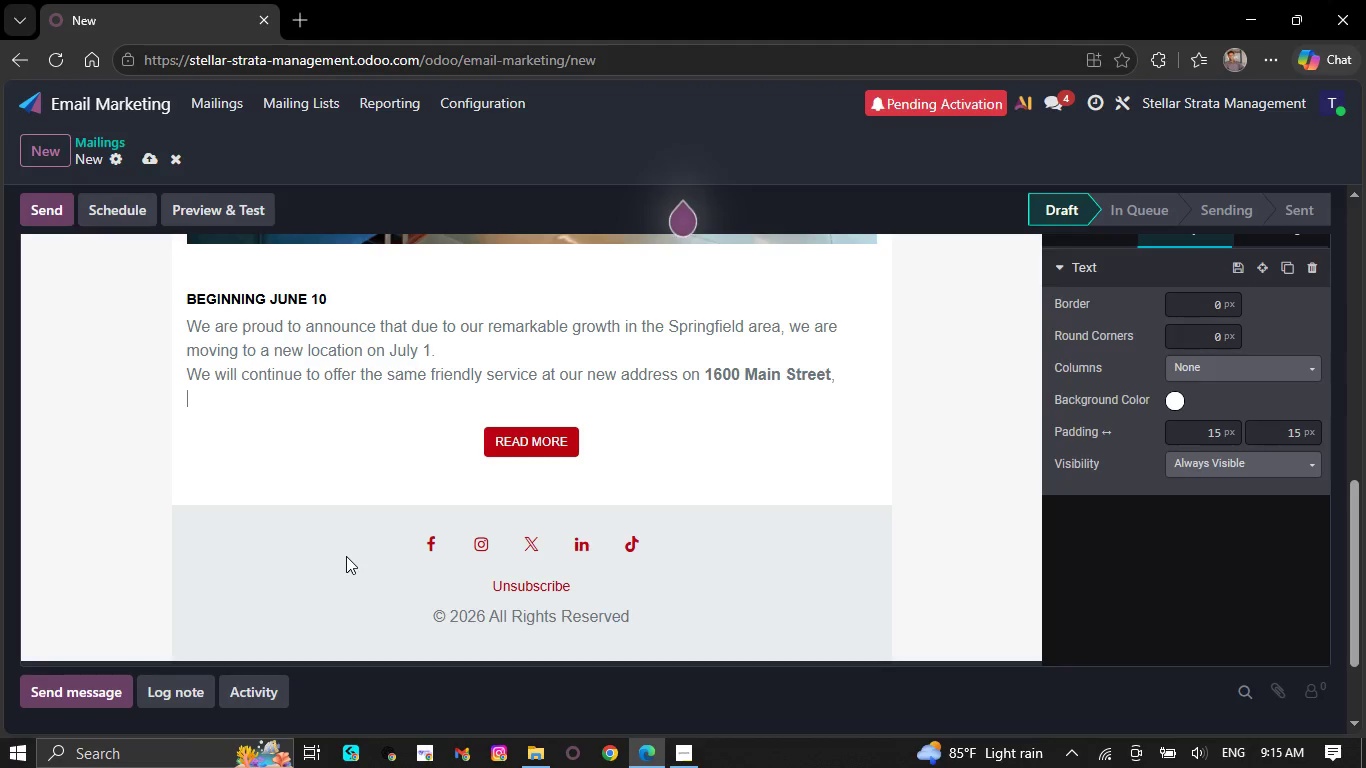 
key(Backspace)
 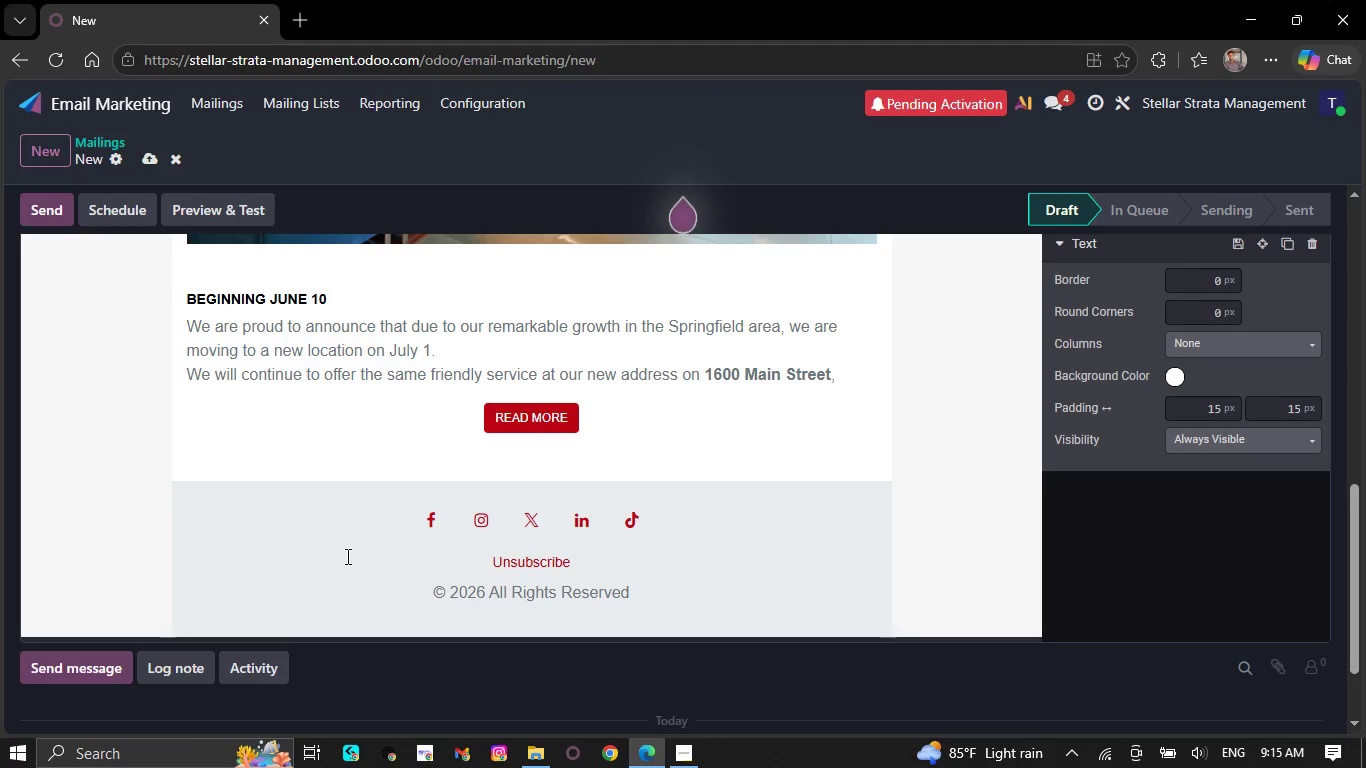 
wait(13.22)
 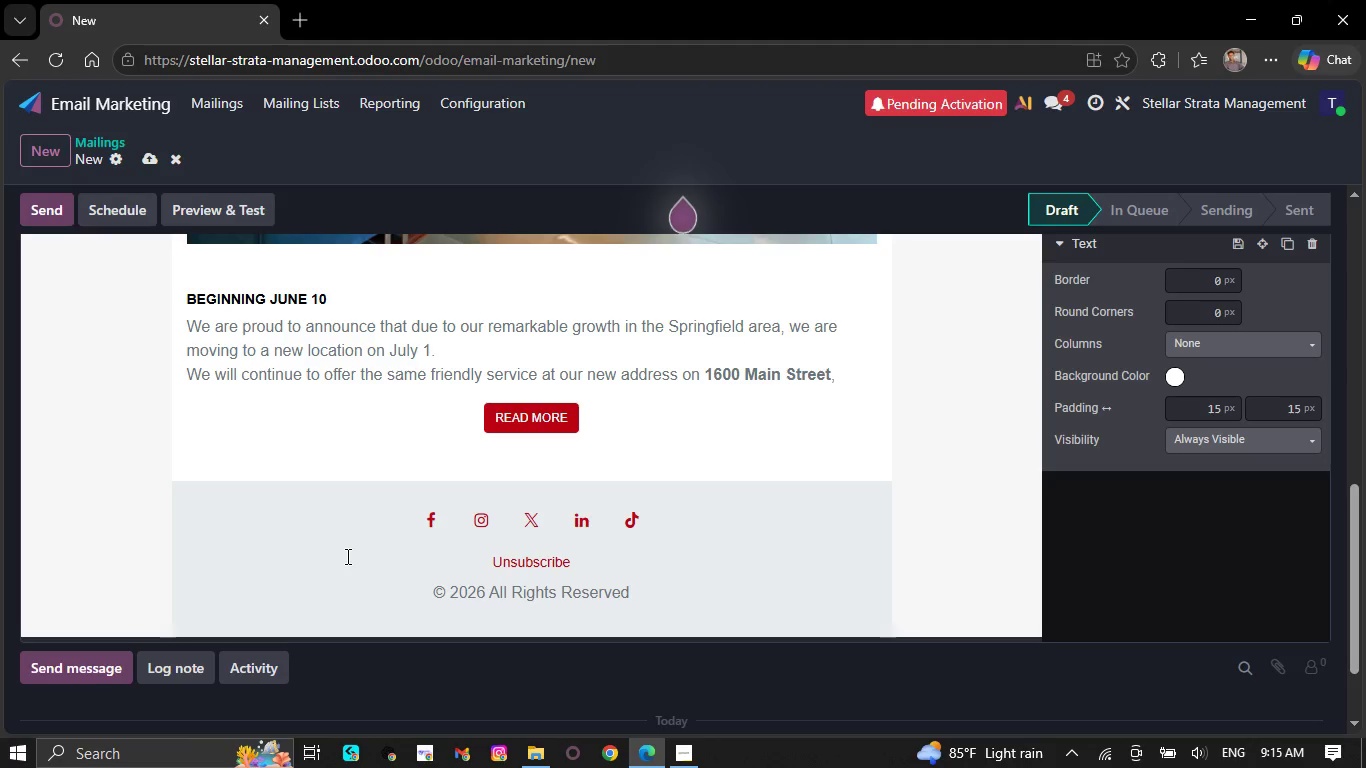 
key(Backspace)
 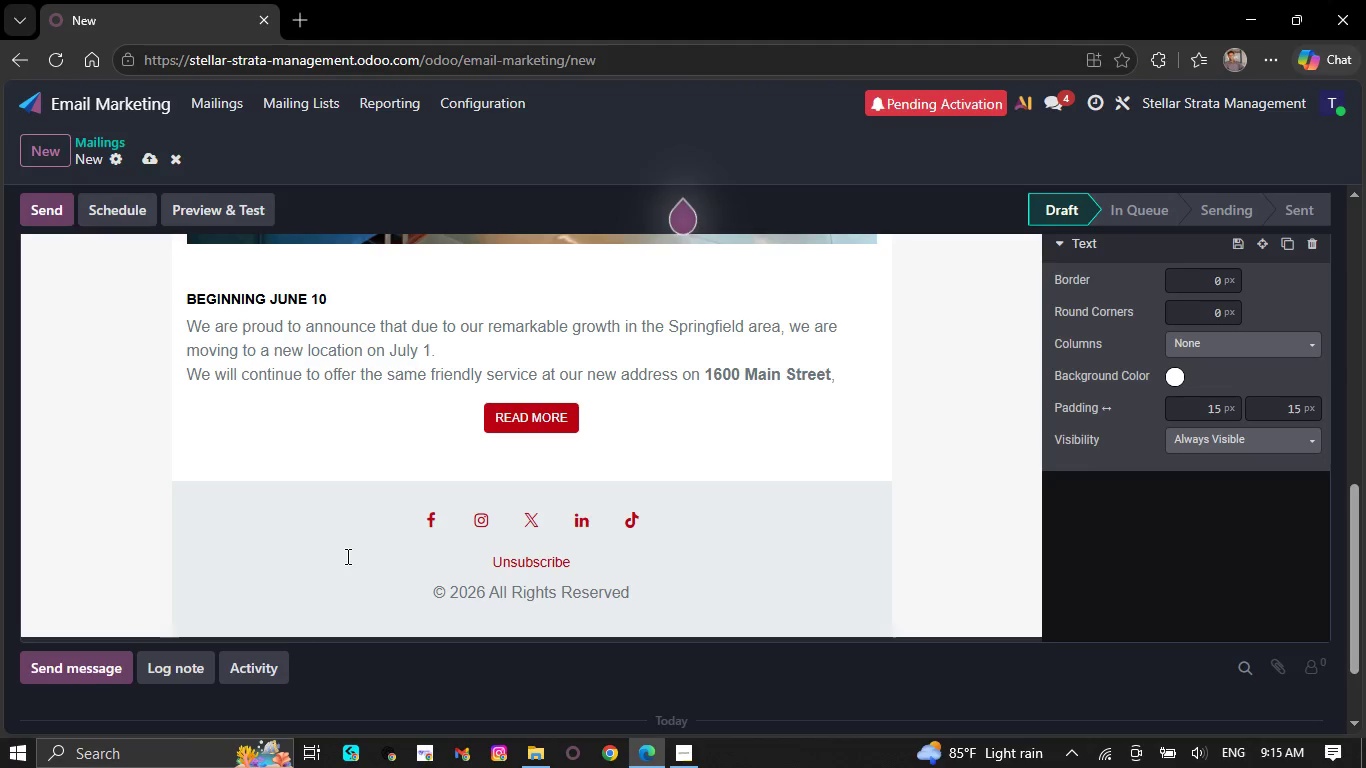 
wait(23.97)
 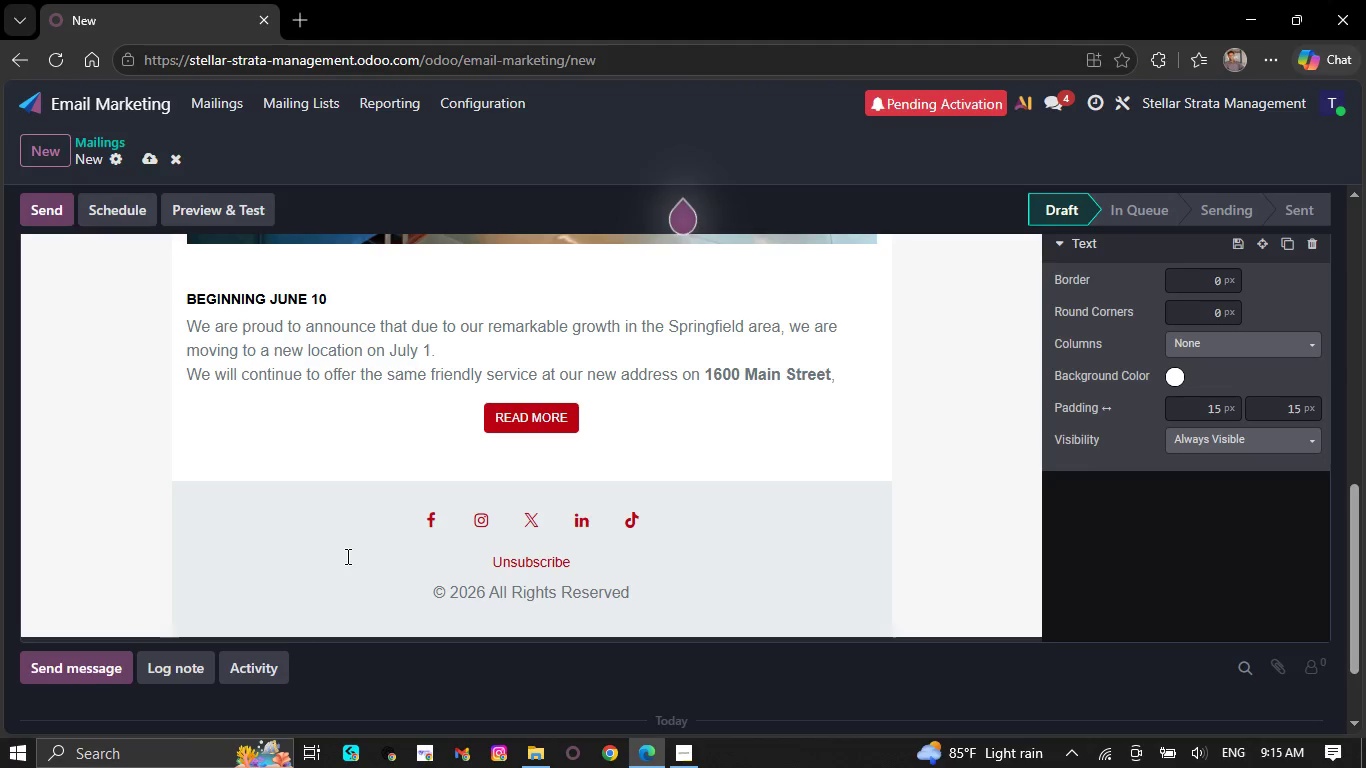 
key(Backspace)
 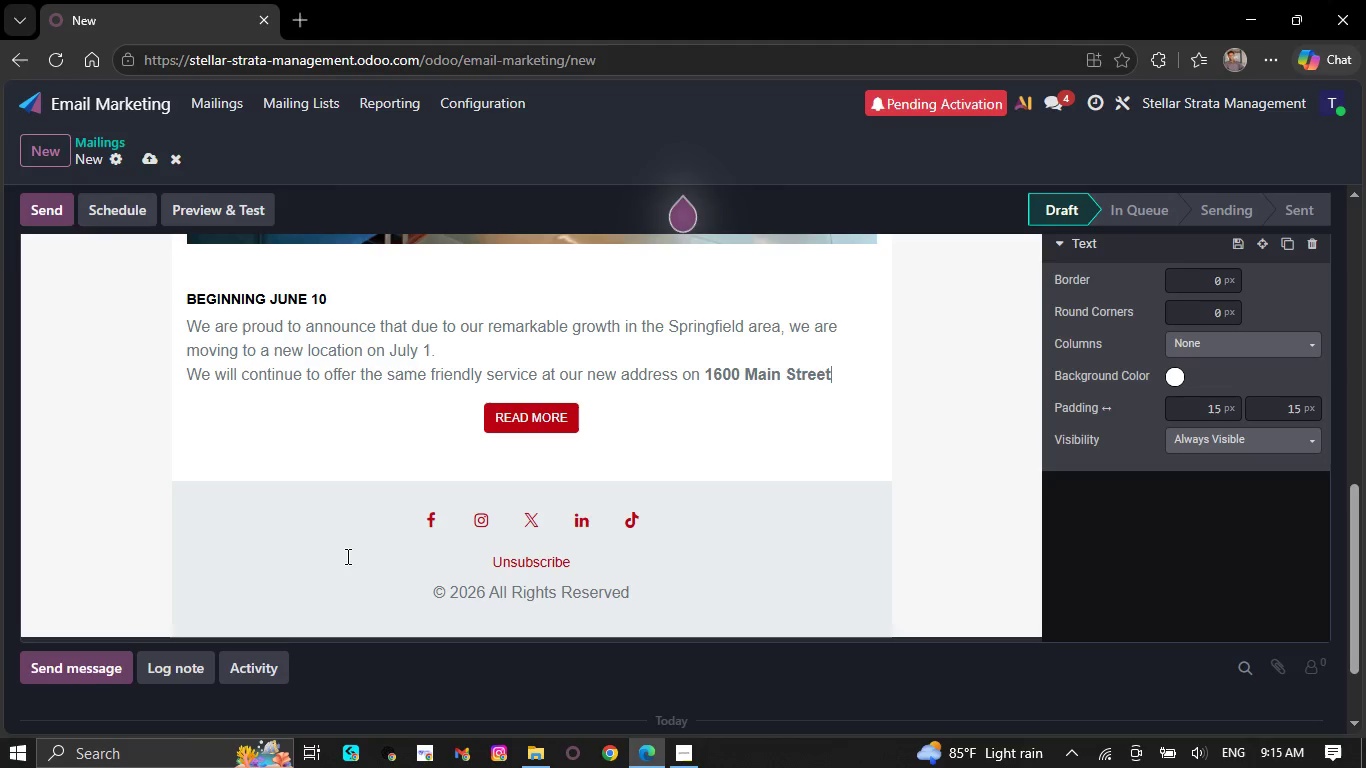 
key(Backspace)
 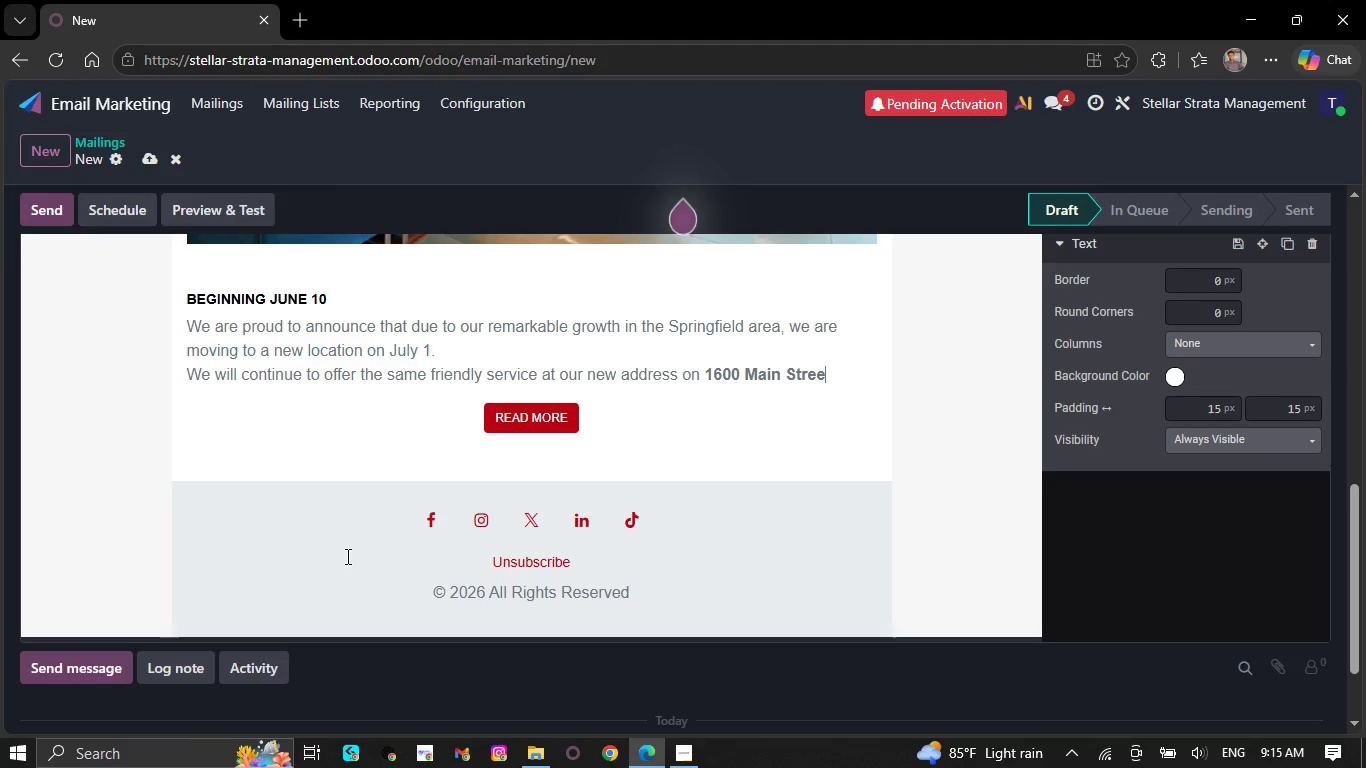 
key(Backspace)
 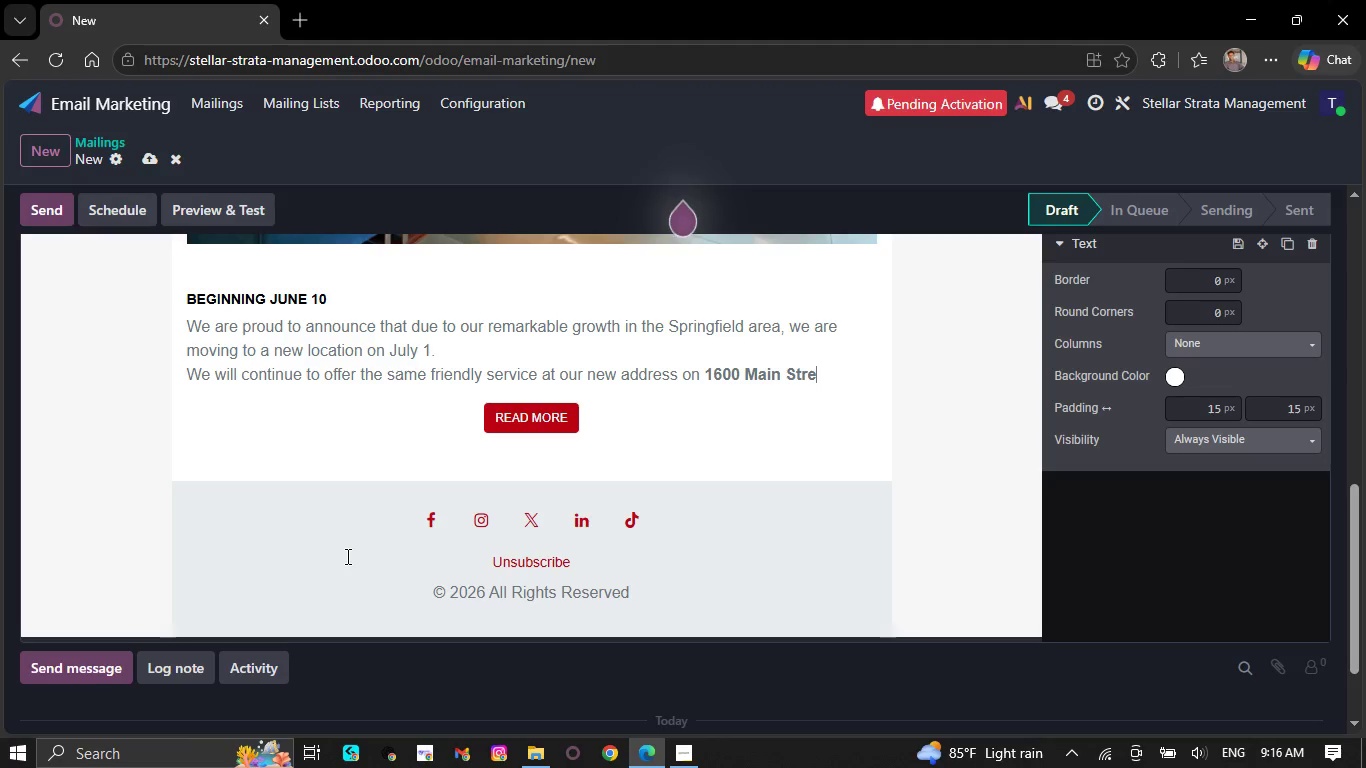 
key(Backspace)
 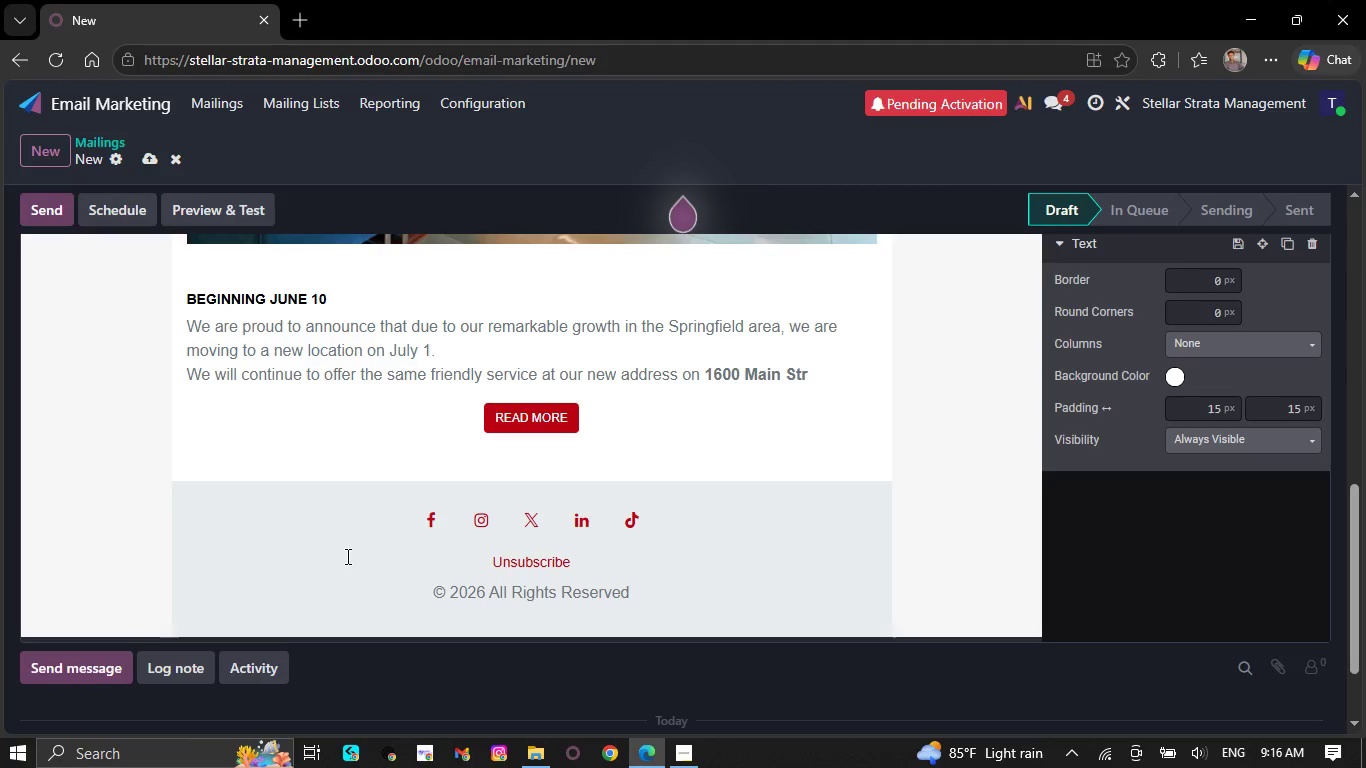 
key(Backspace)
 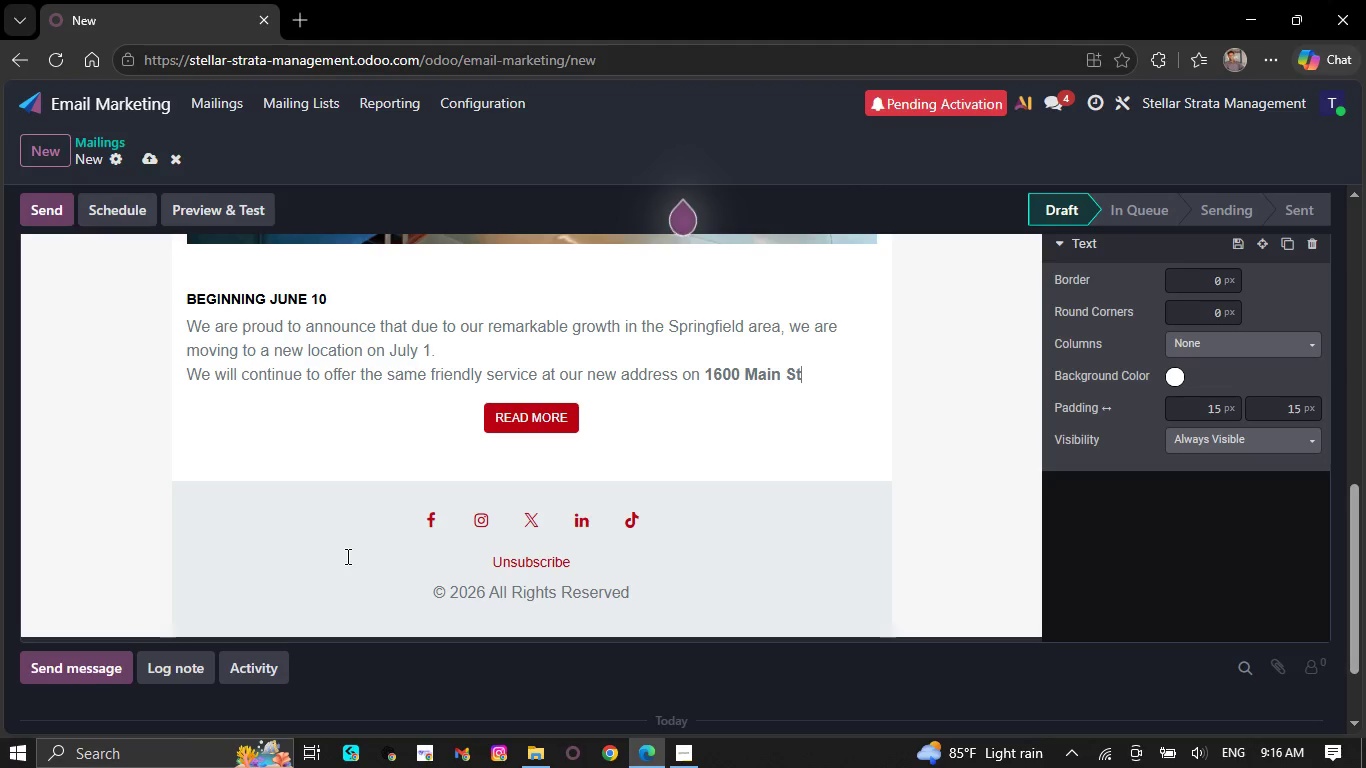 
key(Backspace)
 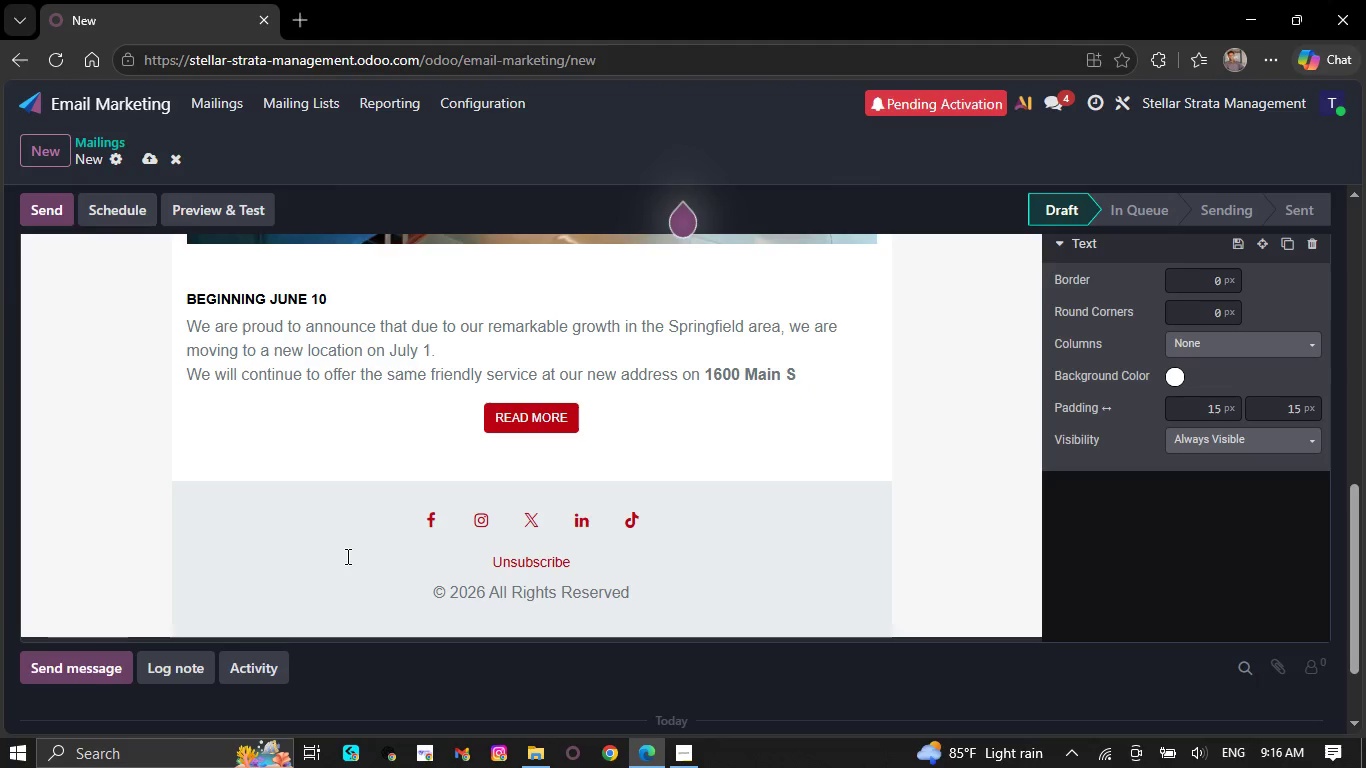 
key(Backspace)
 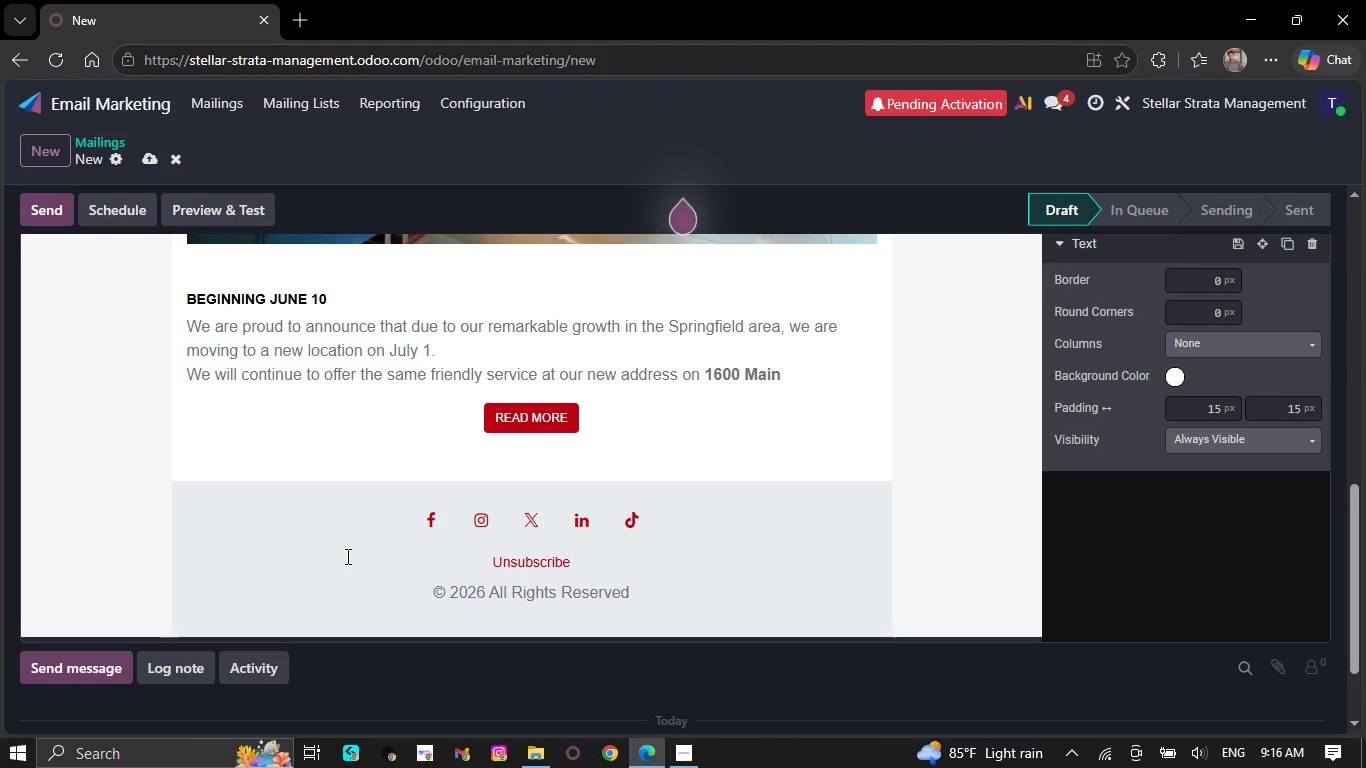 
wait(8.31)
 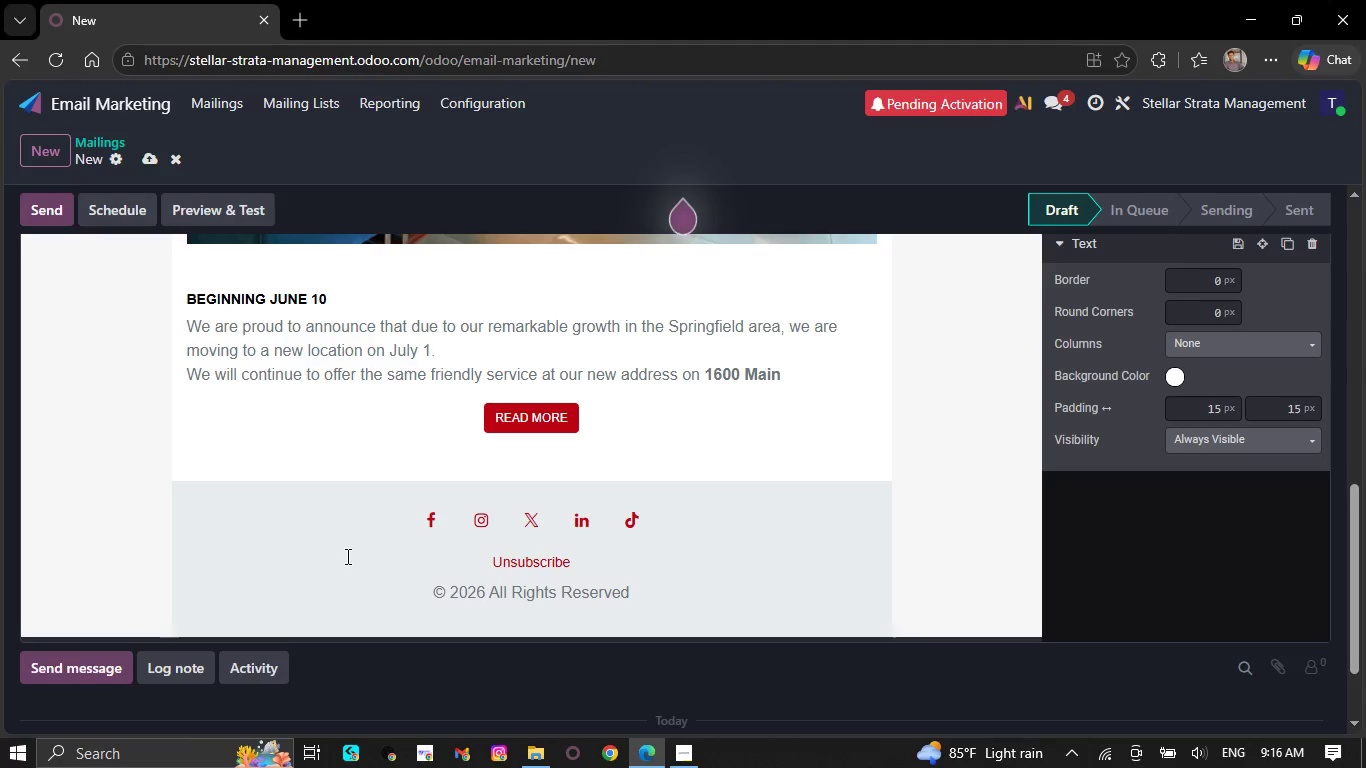 
key(Backspace)
 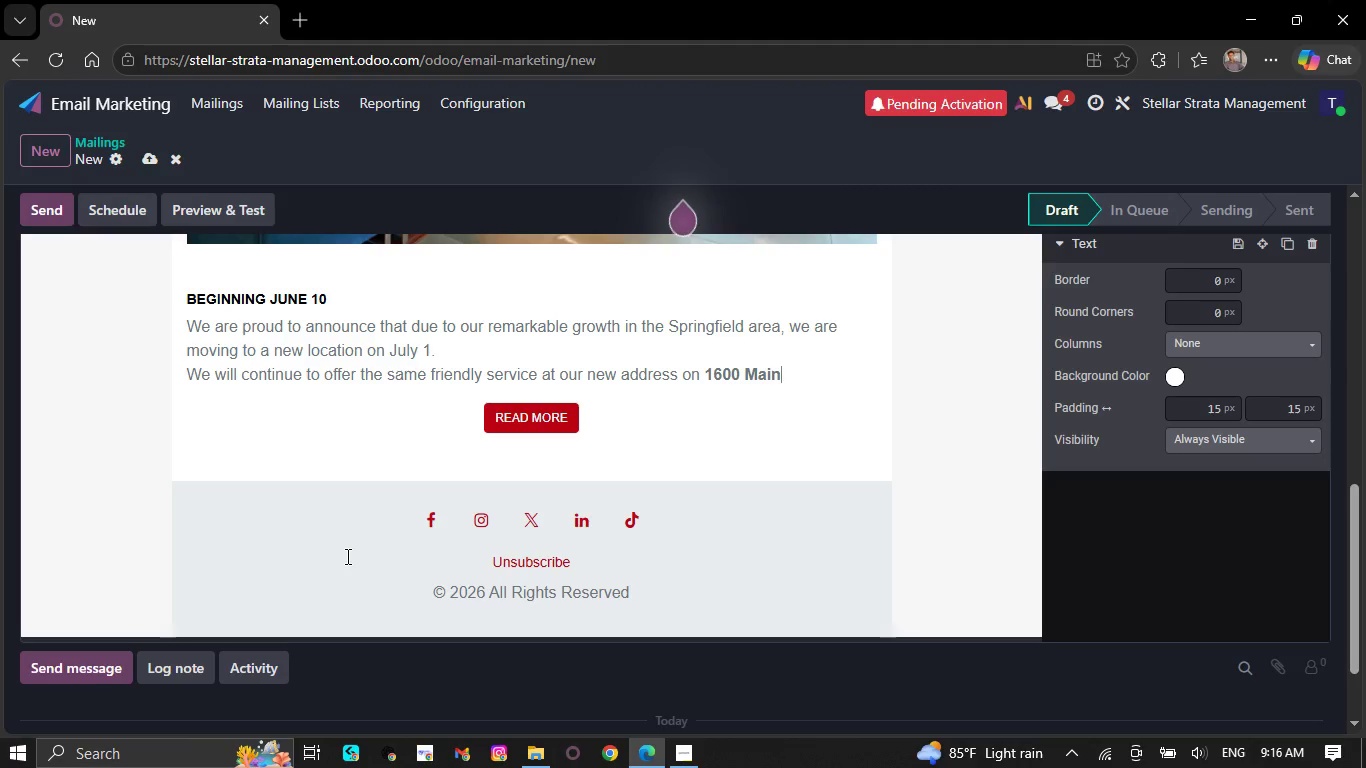 
key(Backspace)
 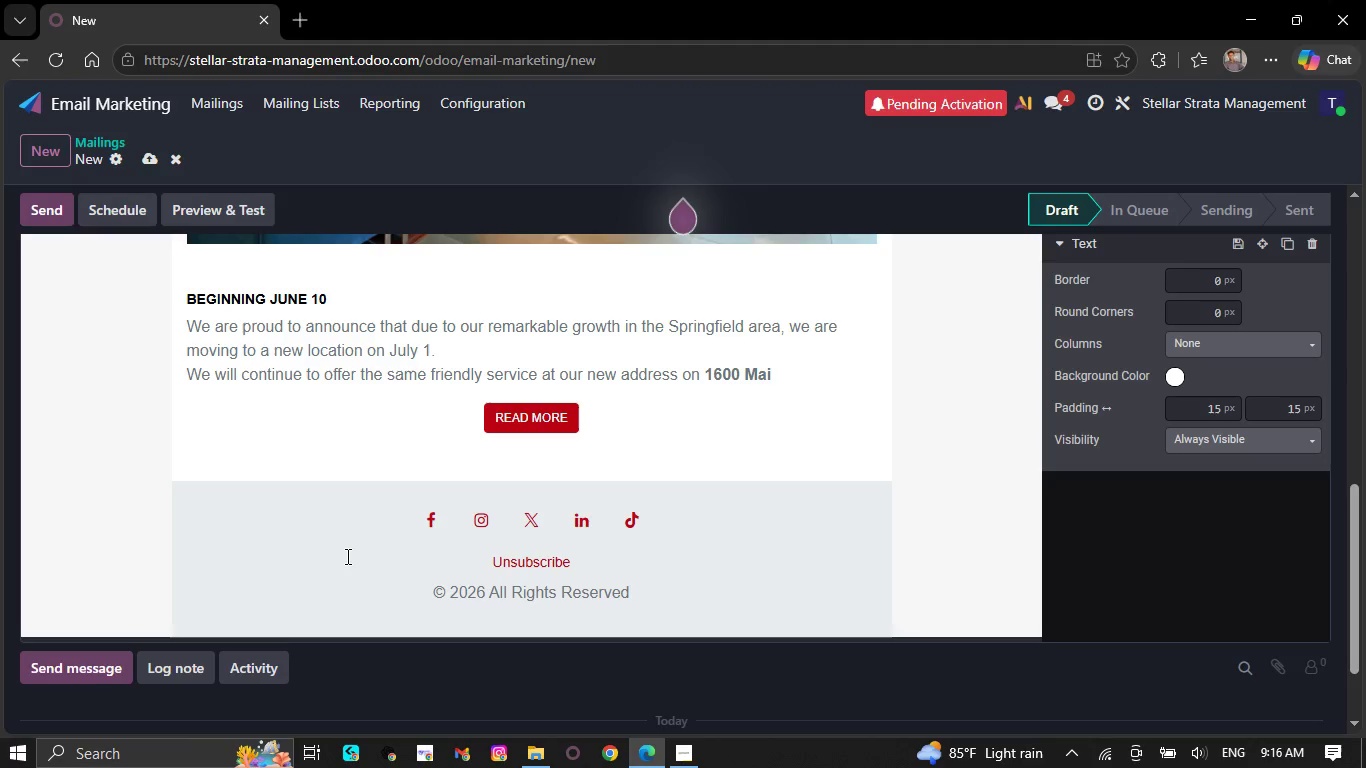 
wait(13.55)
 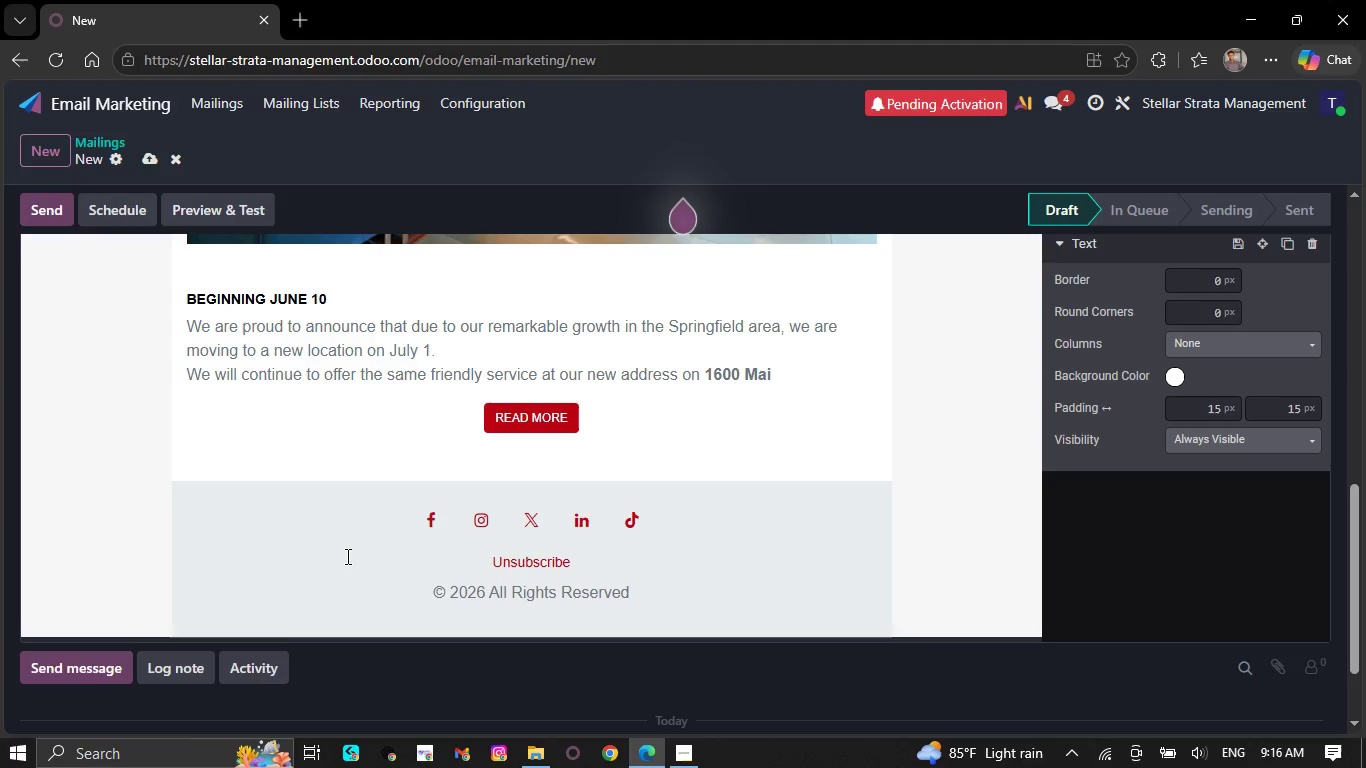 
key(Backspace)
 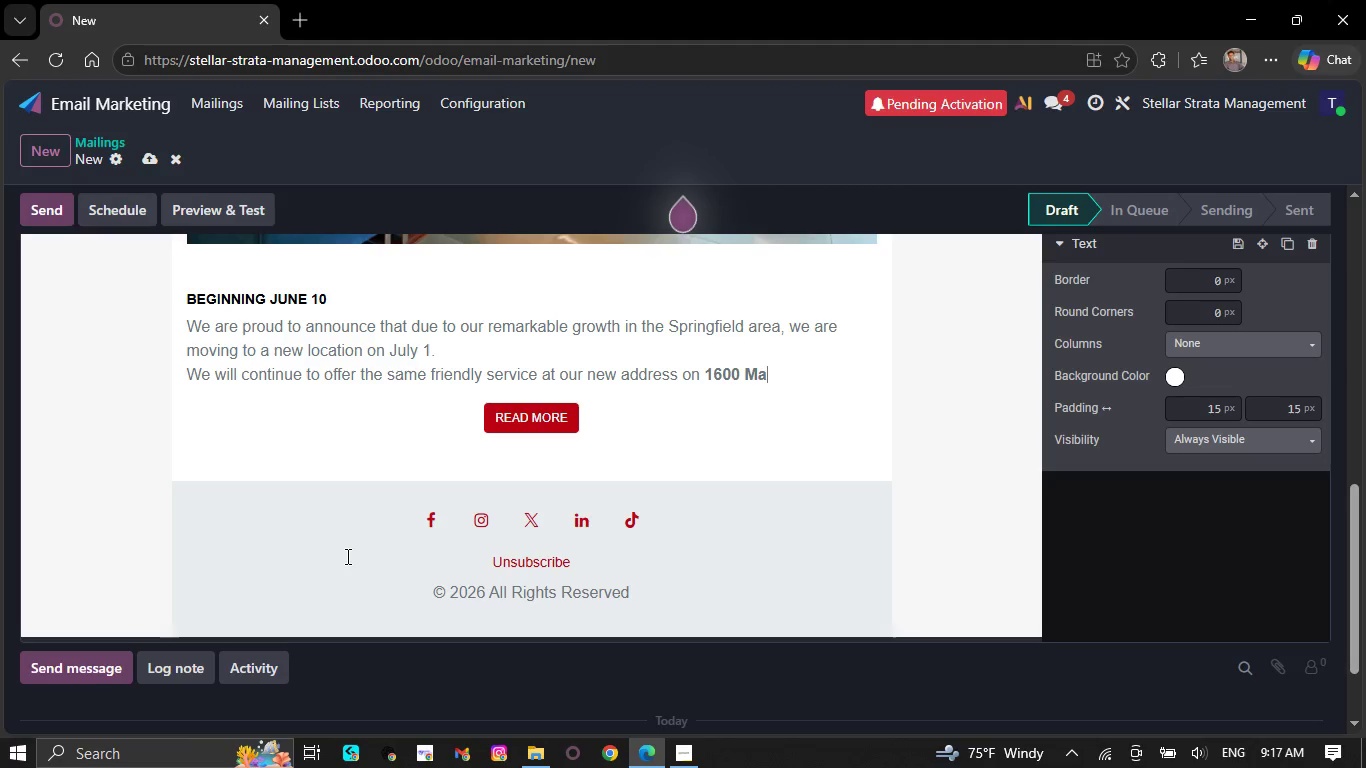 
wait(59.67)
 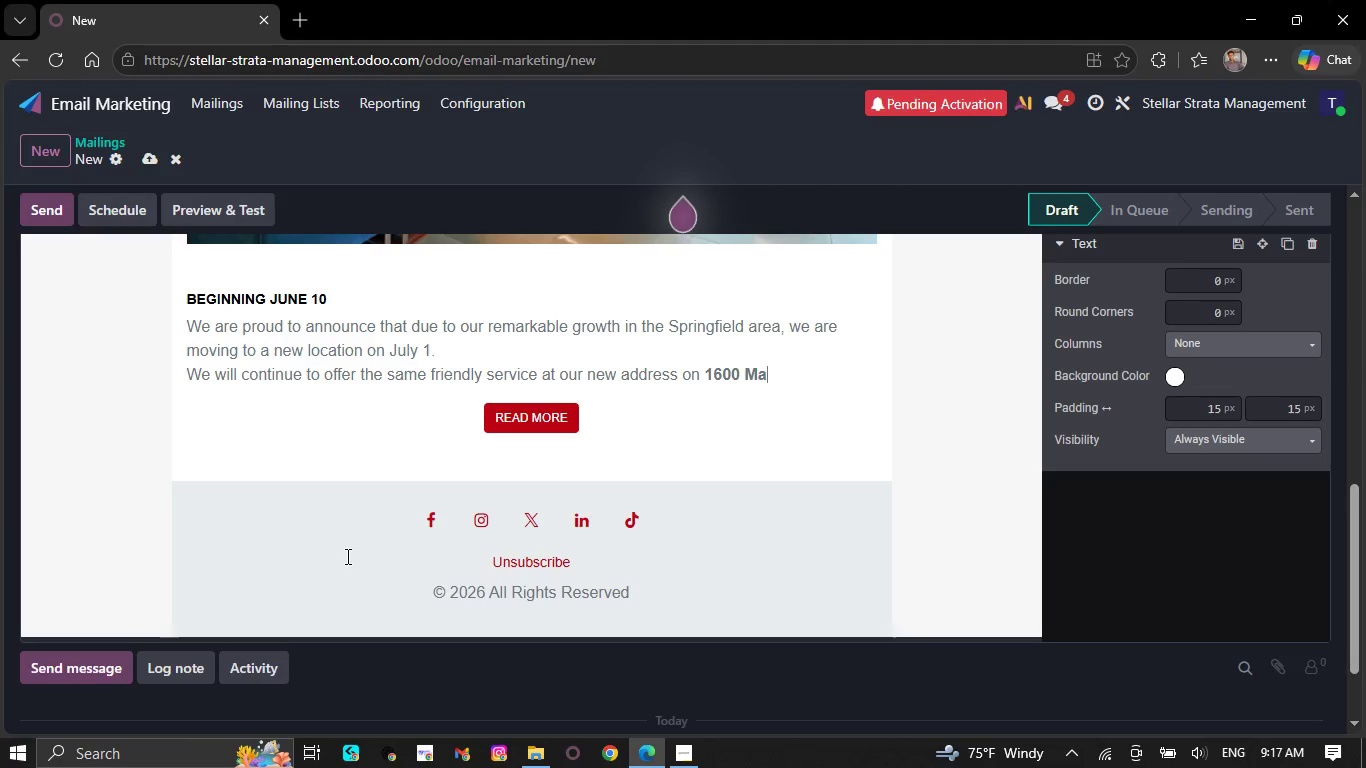 
key(Backspace)
 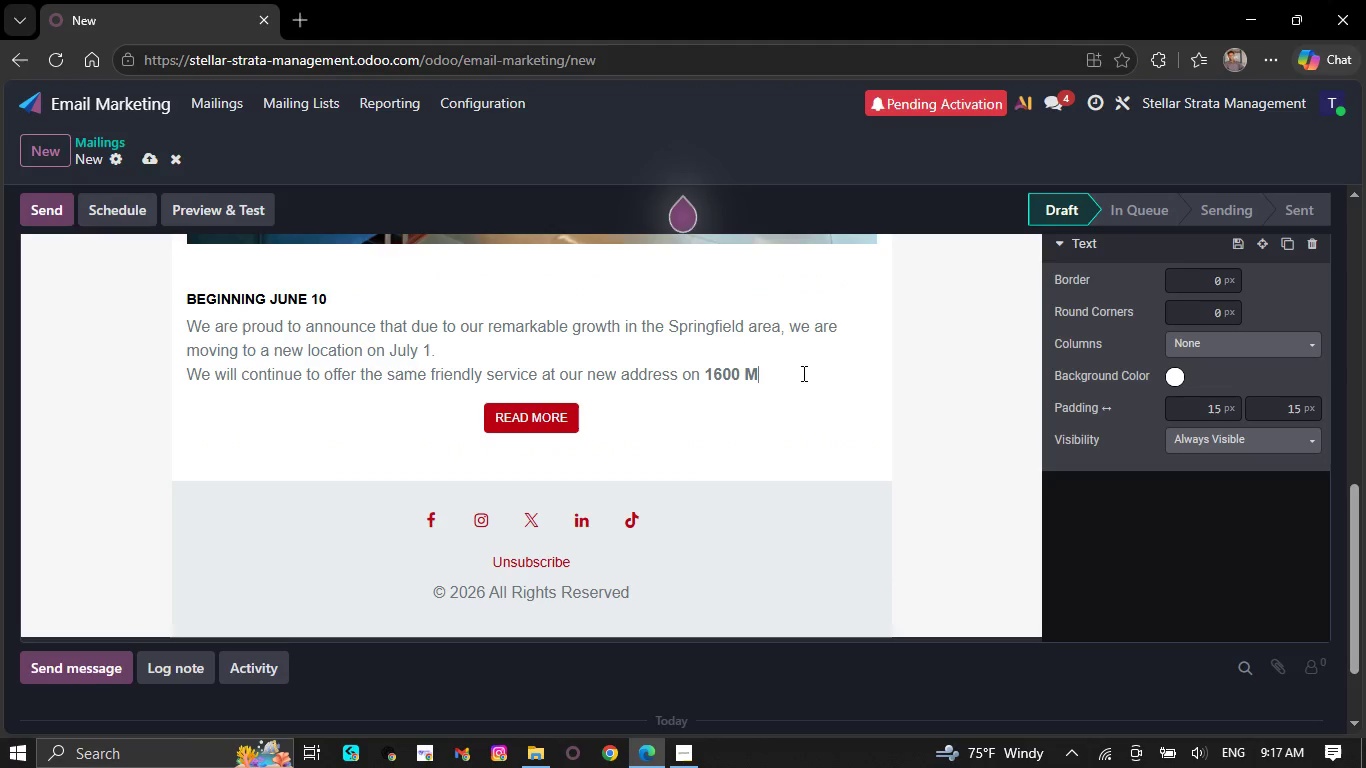 
key(Backspace)
 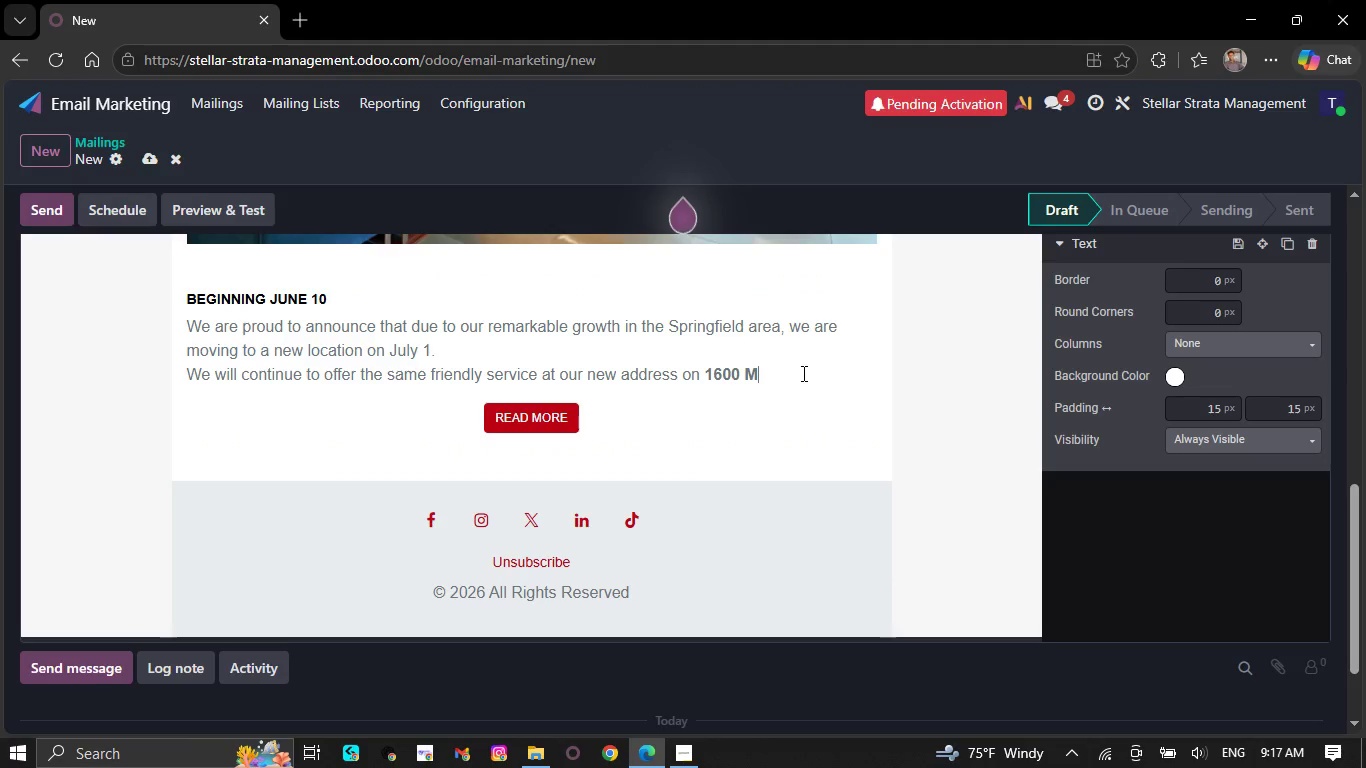 
key(Backspace)
 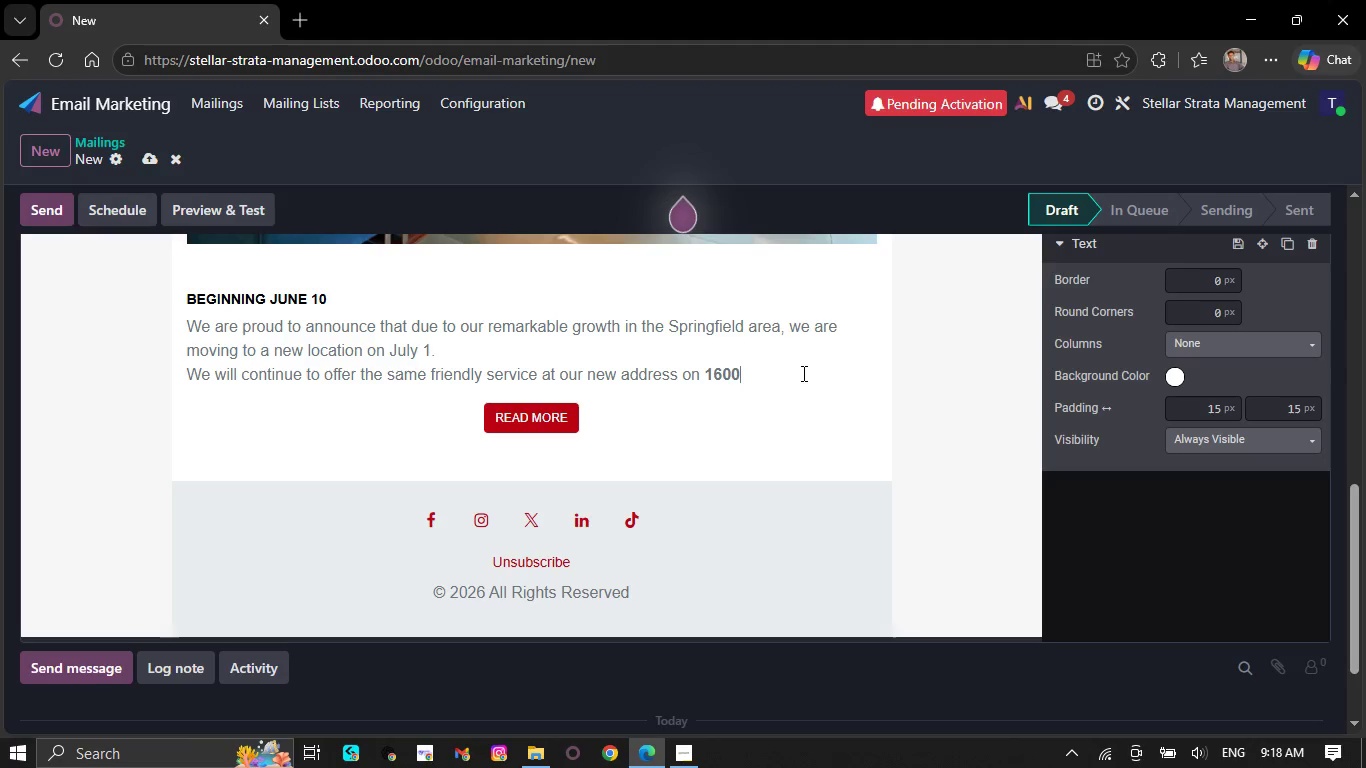 
wait(41.66)
 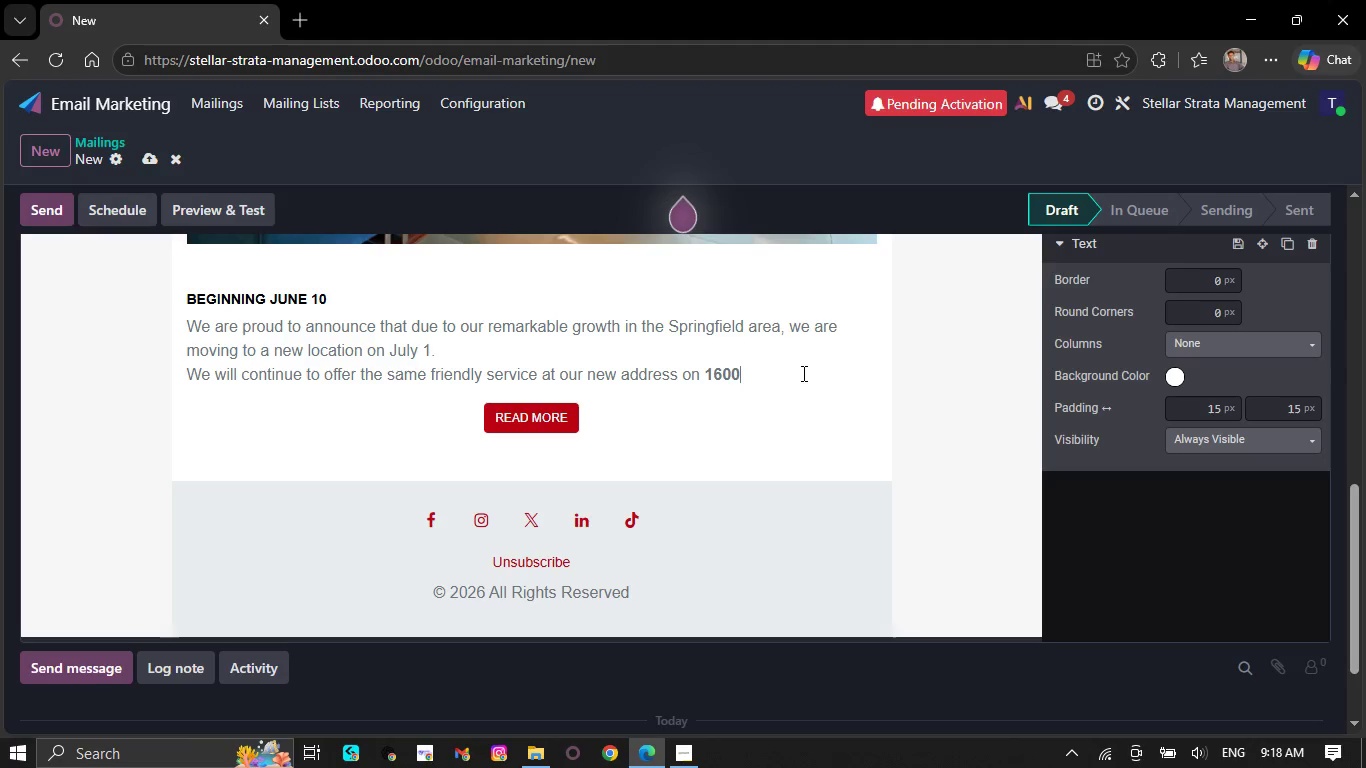 
key(Backspace)
 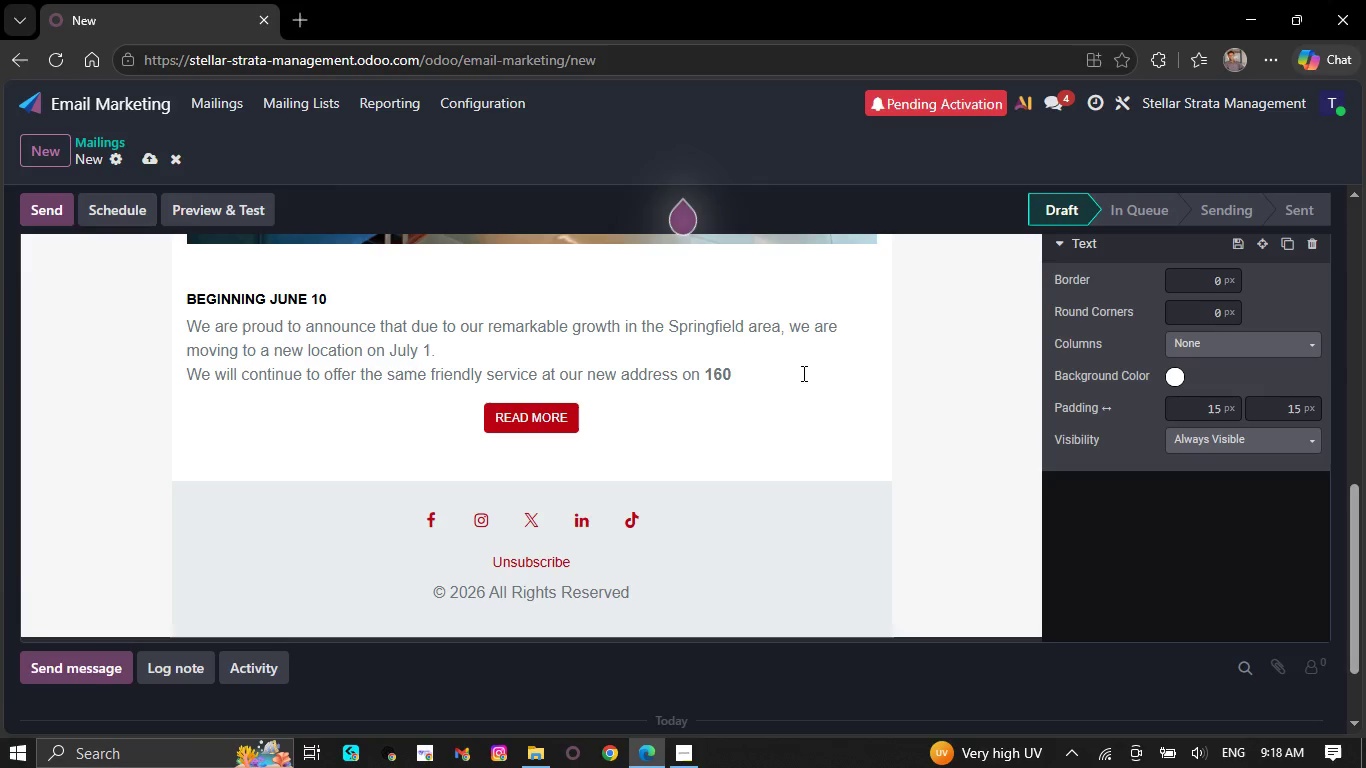 
key(Backspace)
 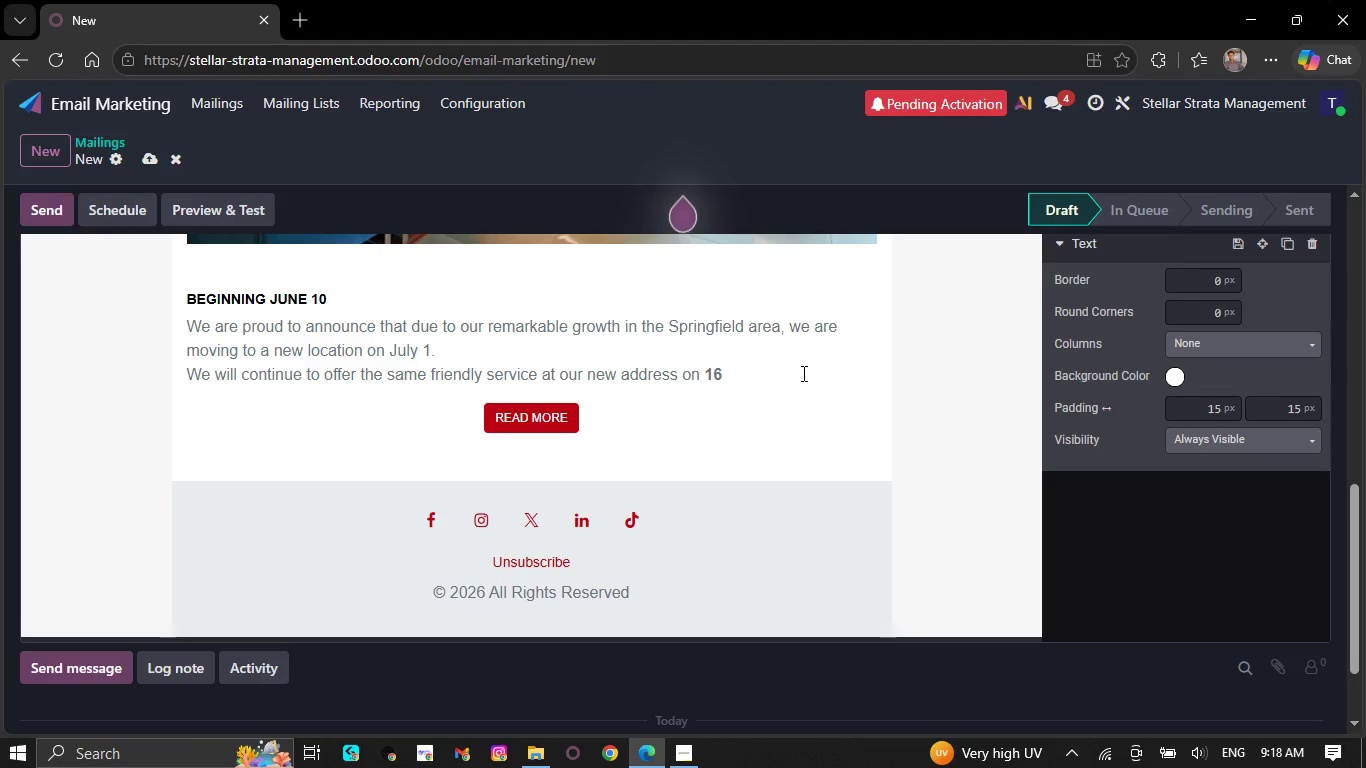 
key(Backspace)
 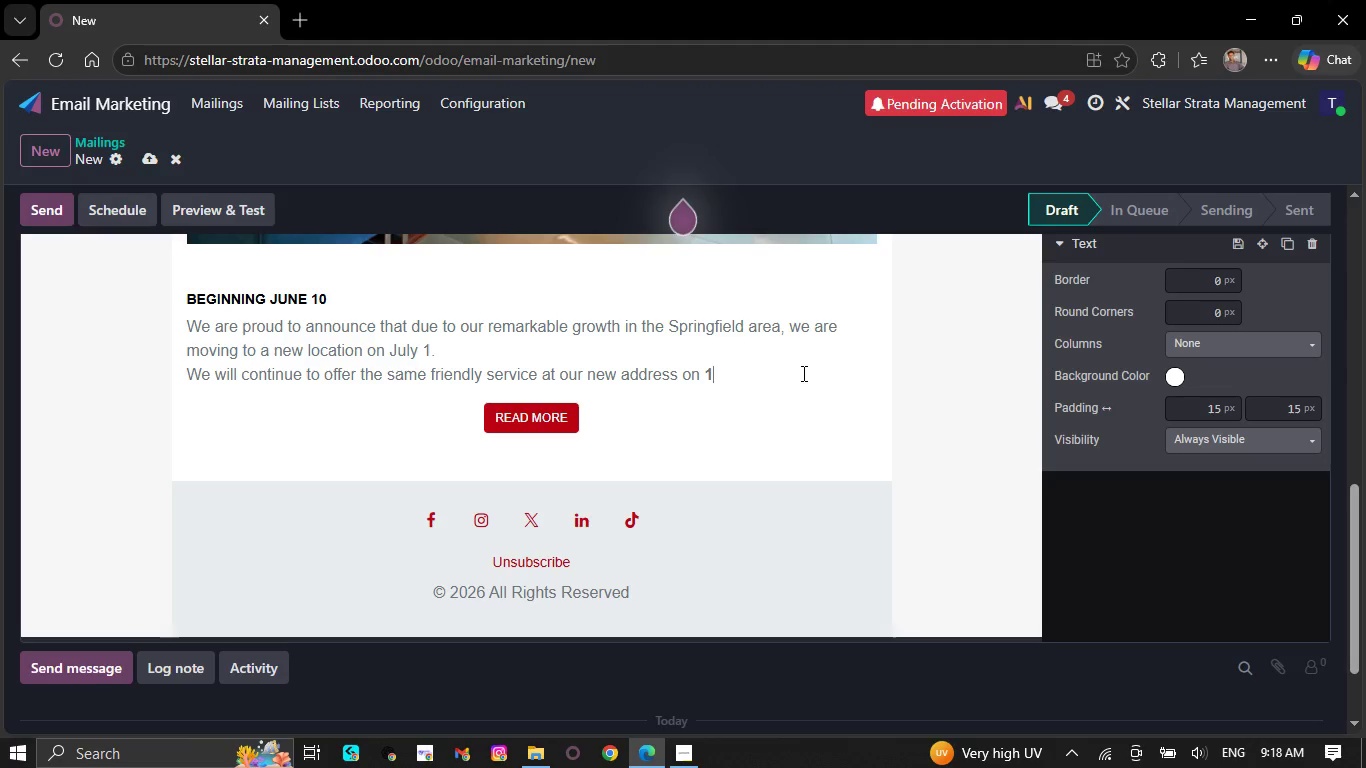 
key(Backspace)
 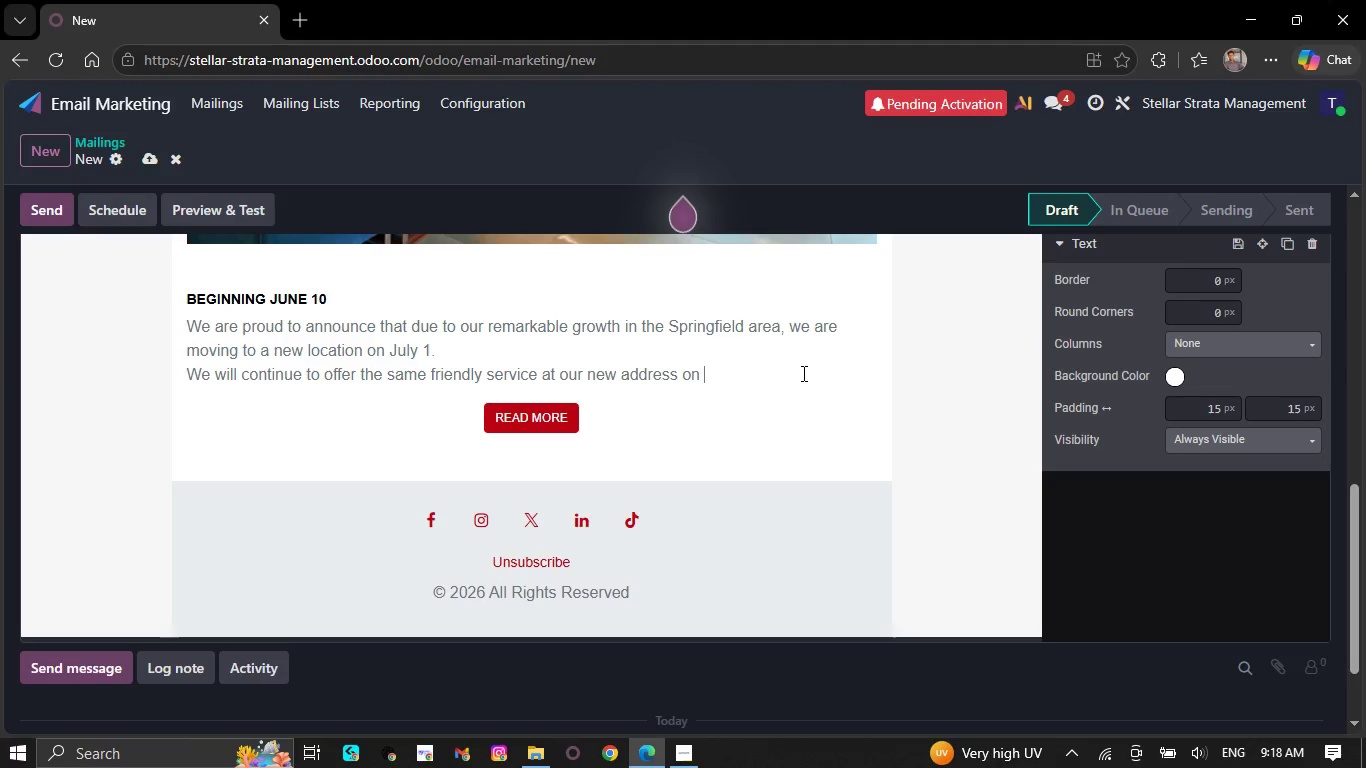 
key(Backspace)
 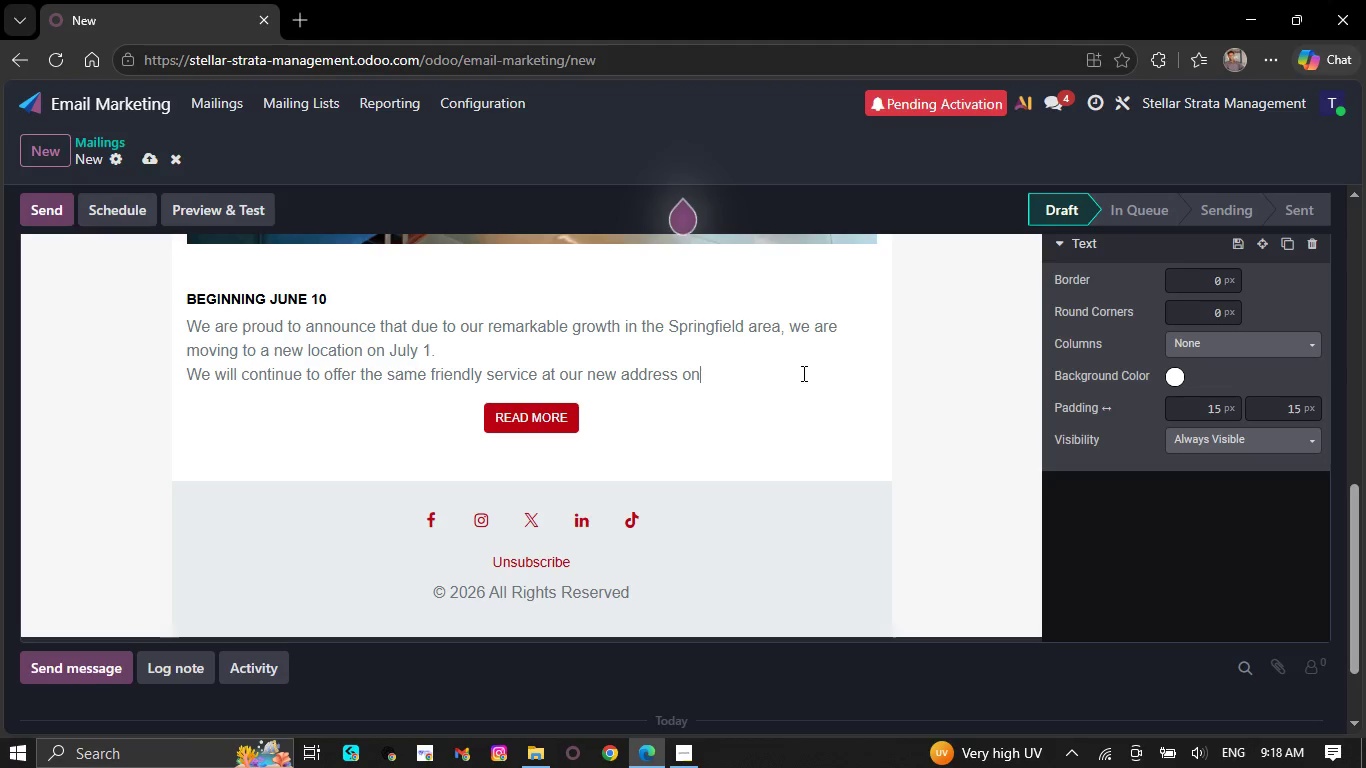 
key(Backspace)
 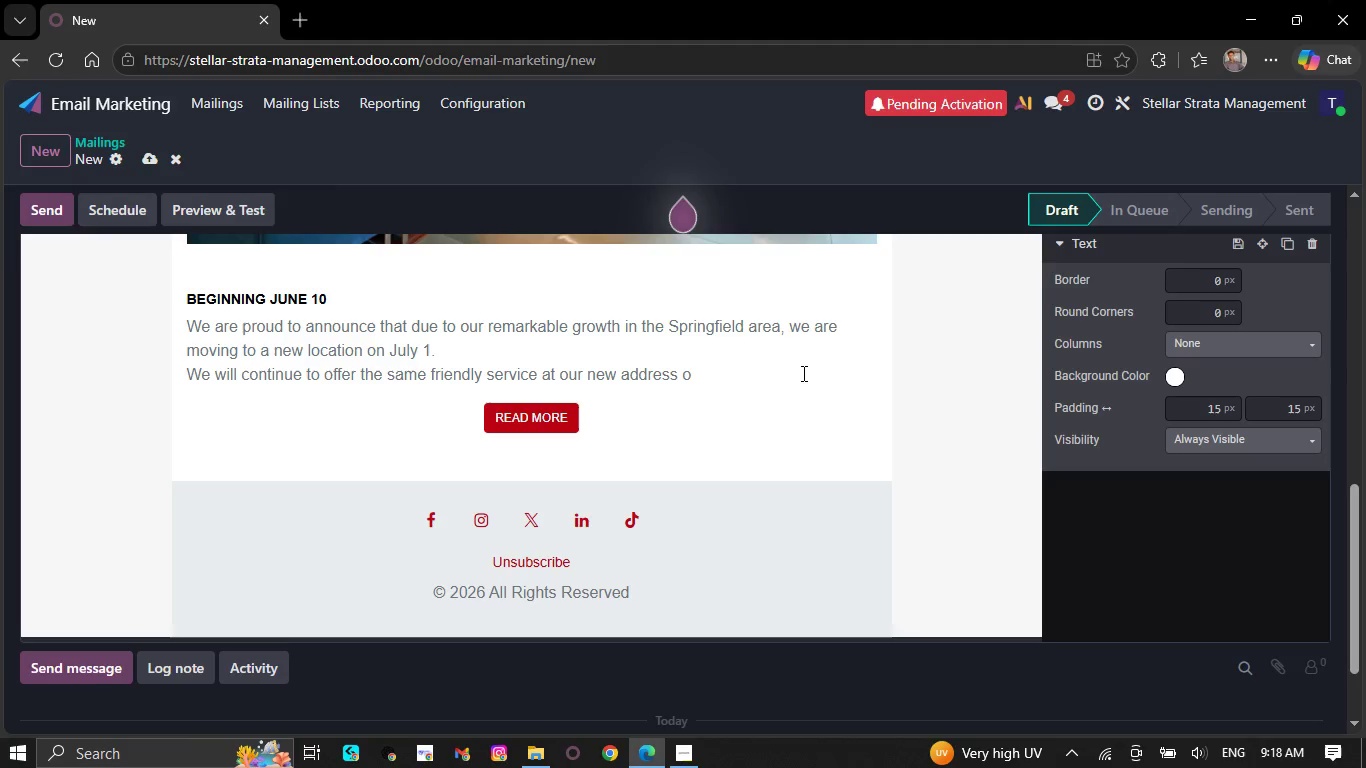 
key(Backspace)
 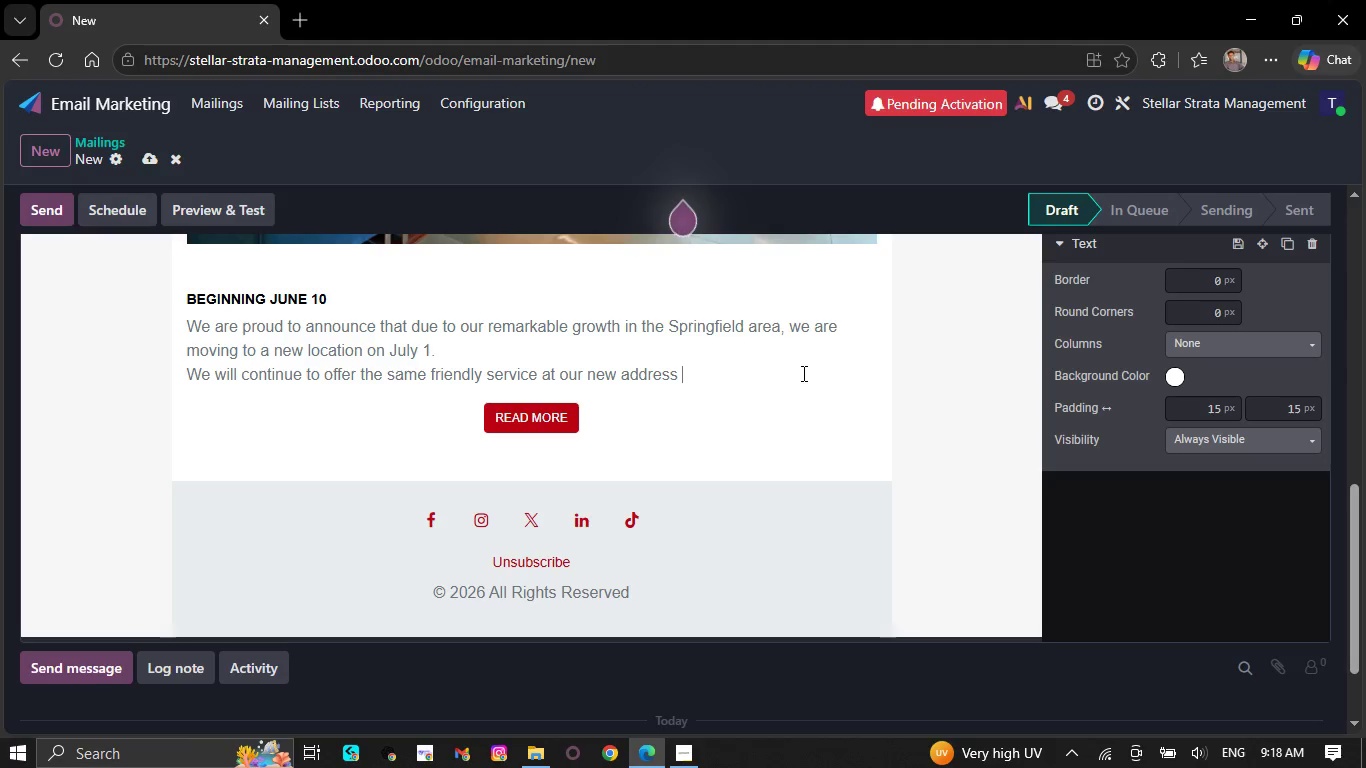 
wait(7.56)
 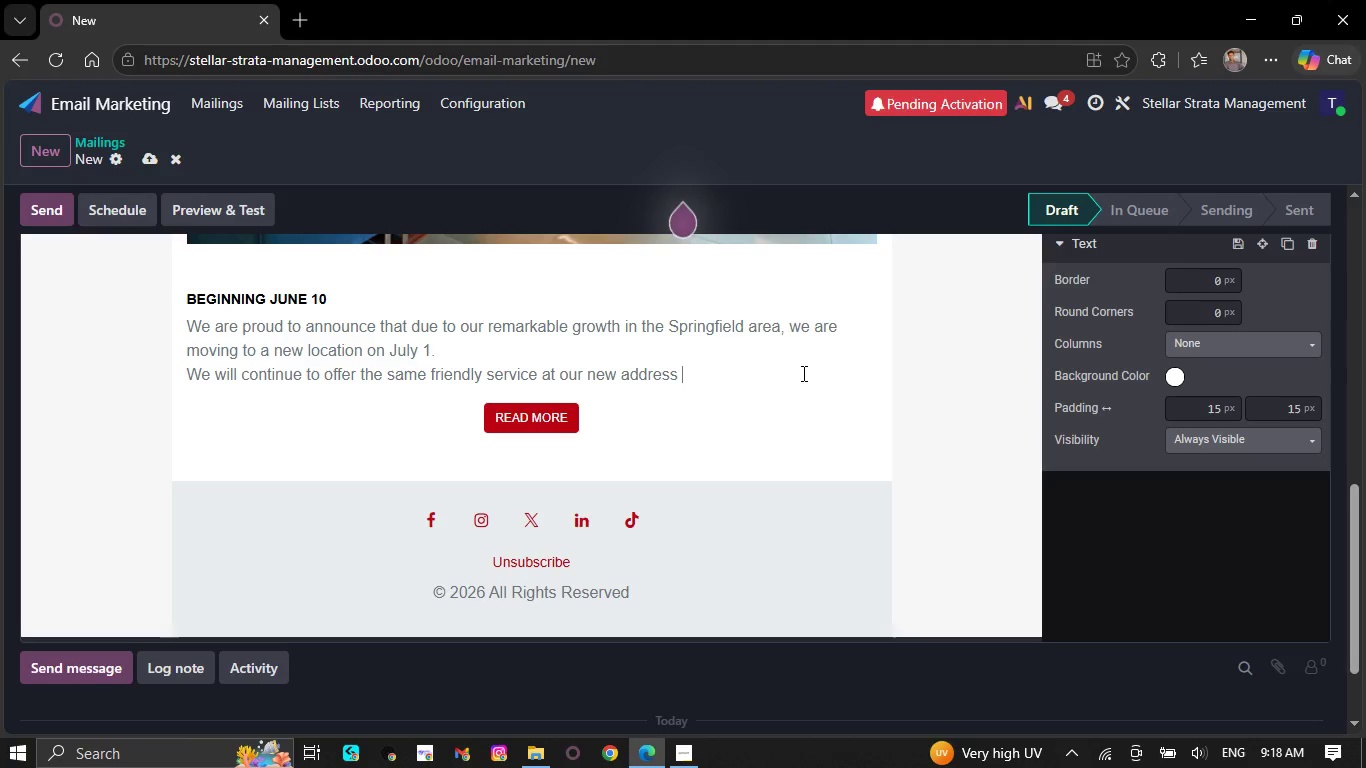 
key(Backspace)
 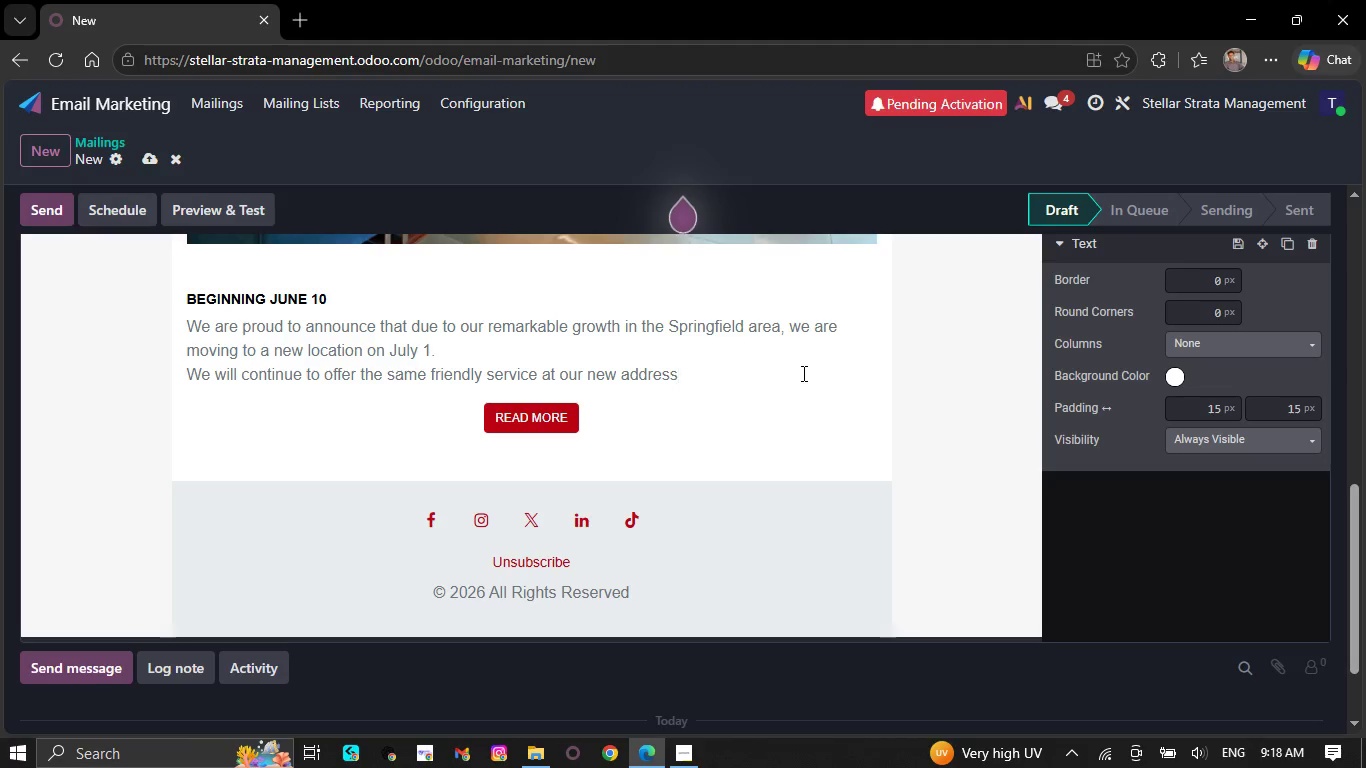 
wait(16.27)
 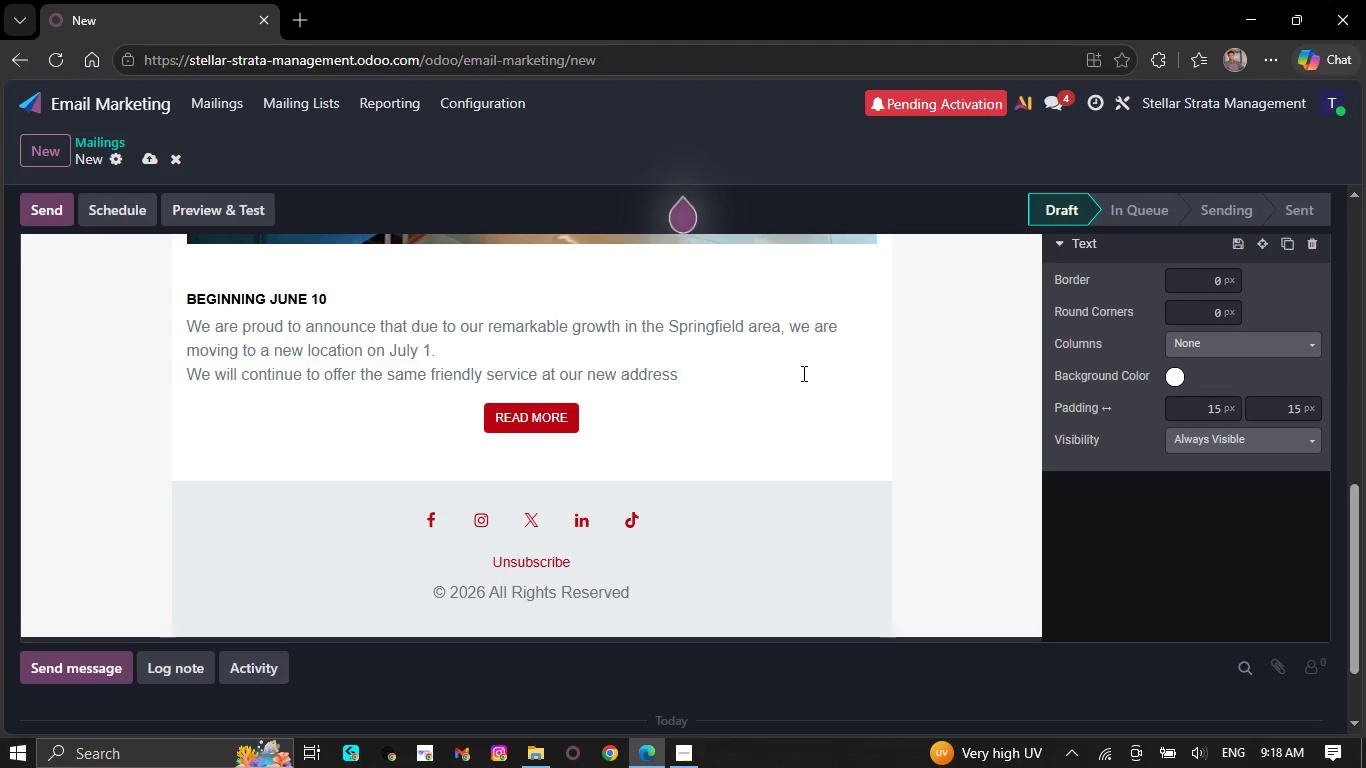 
key(Backspace)
 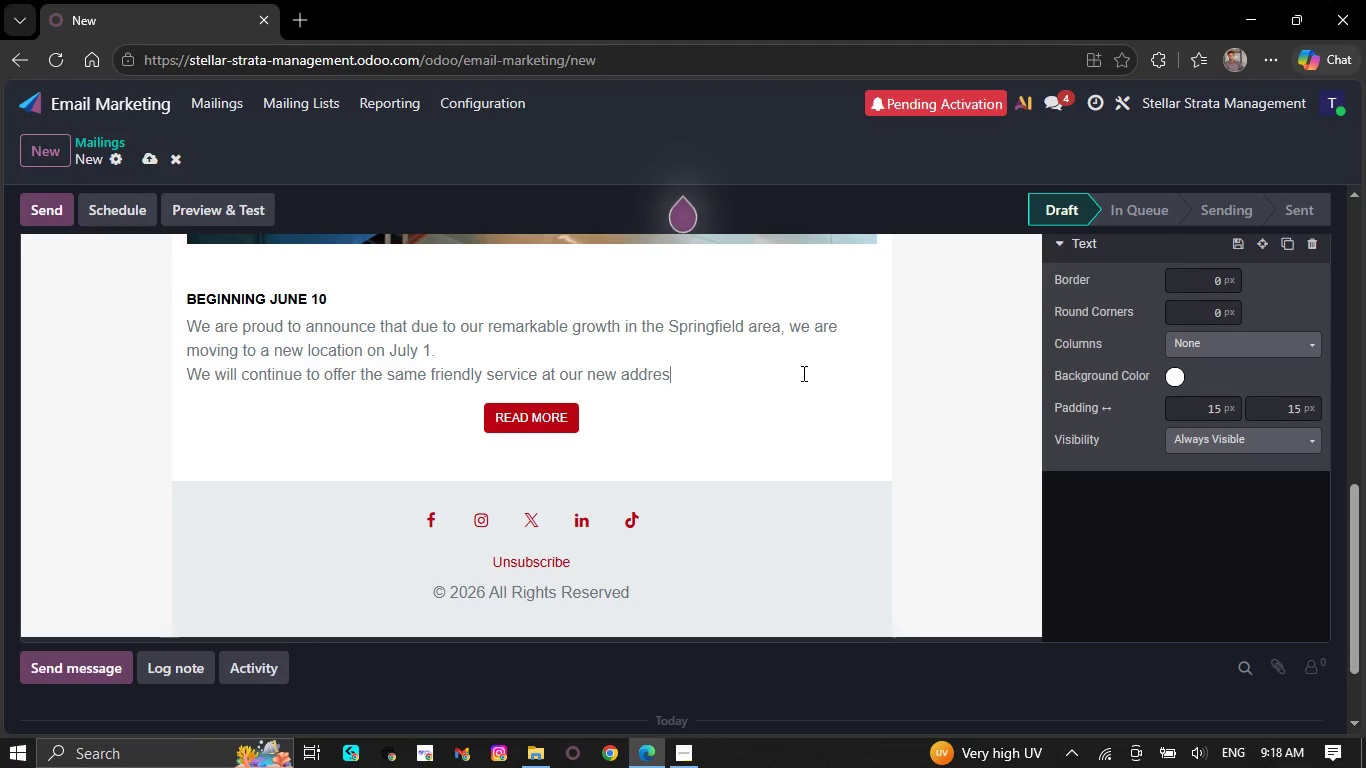 
key(Backspace)
 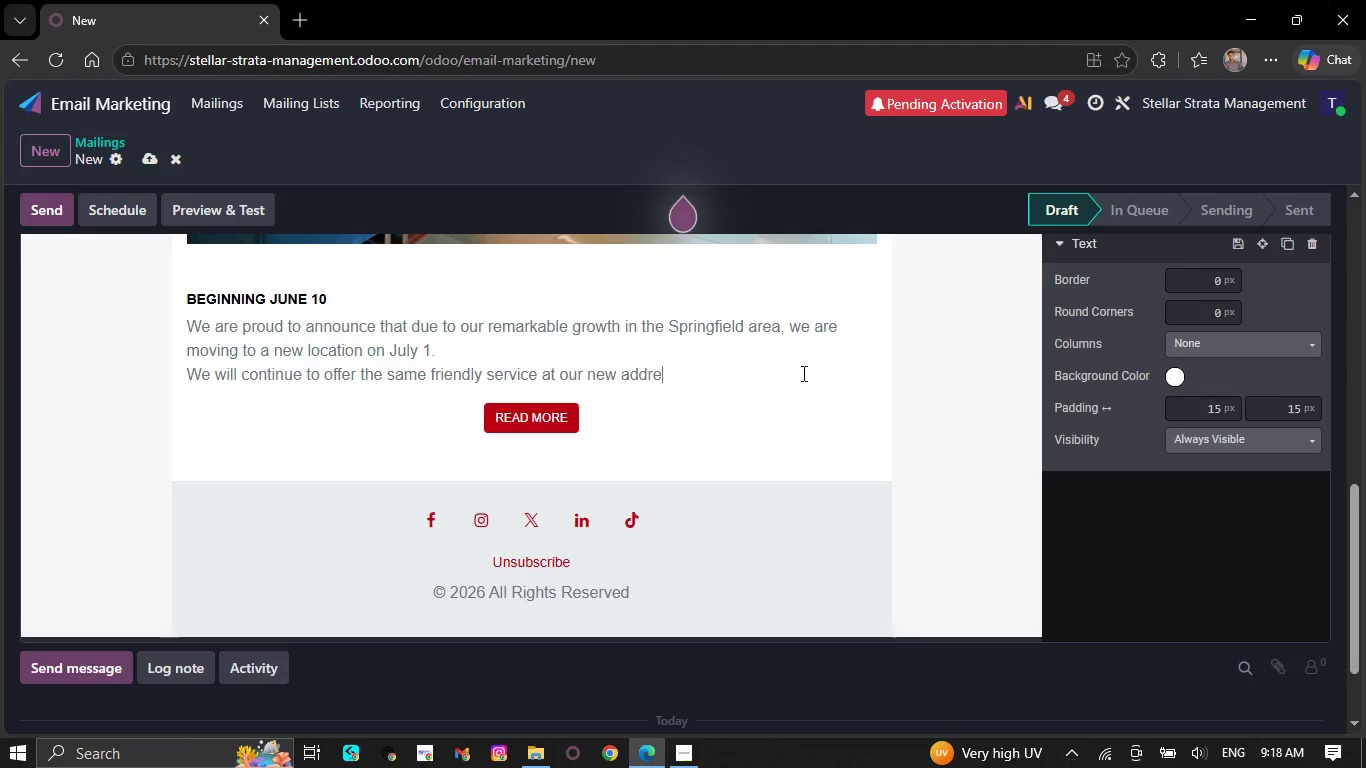 
wait(6.24)
 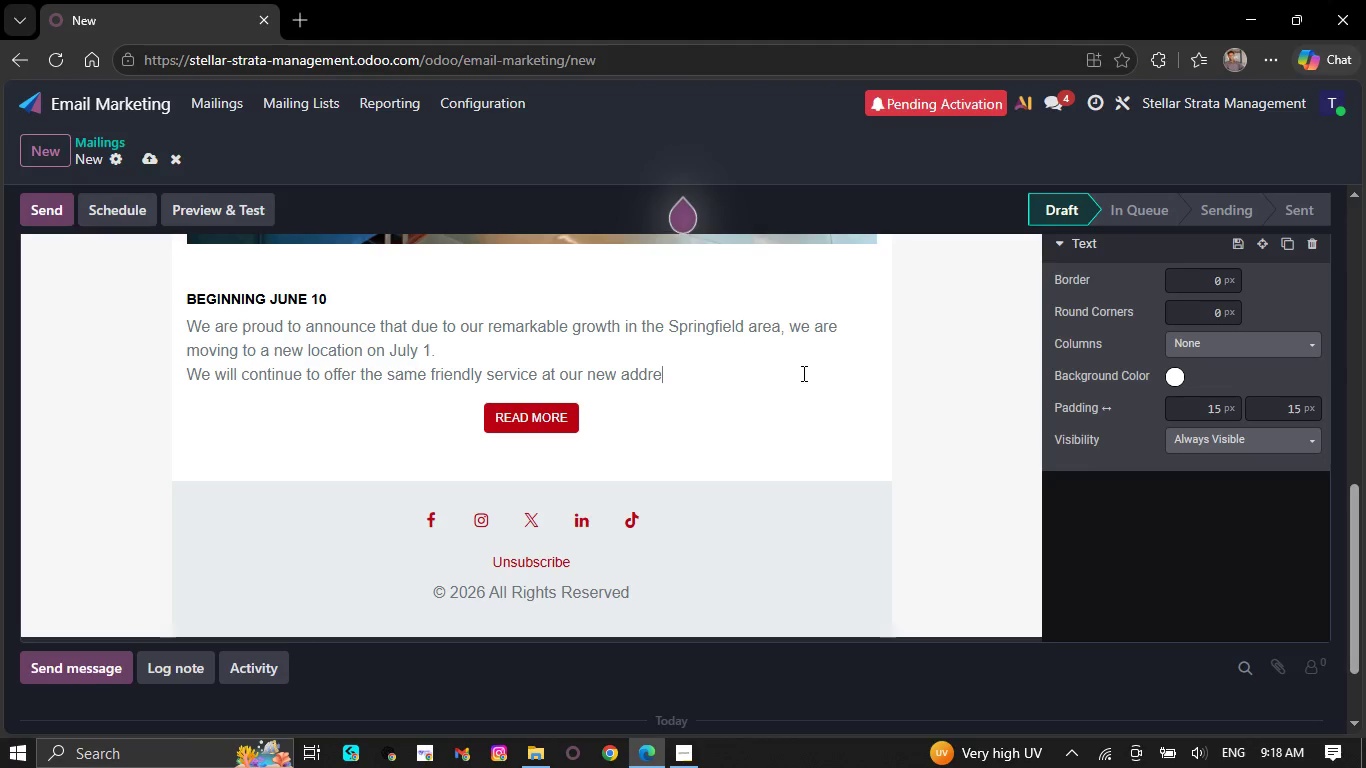 
key(Backspace)
 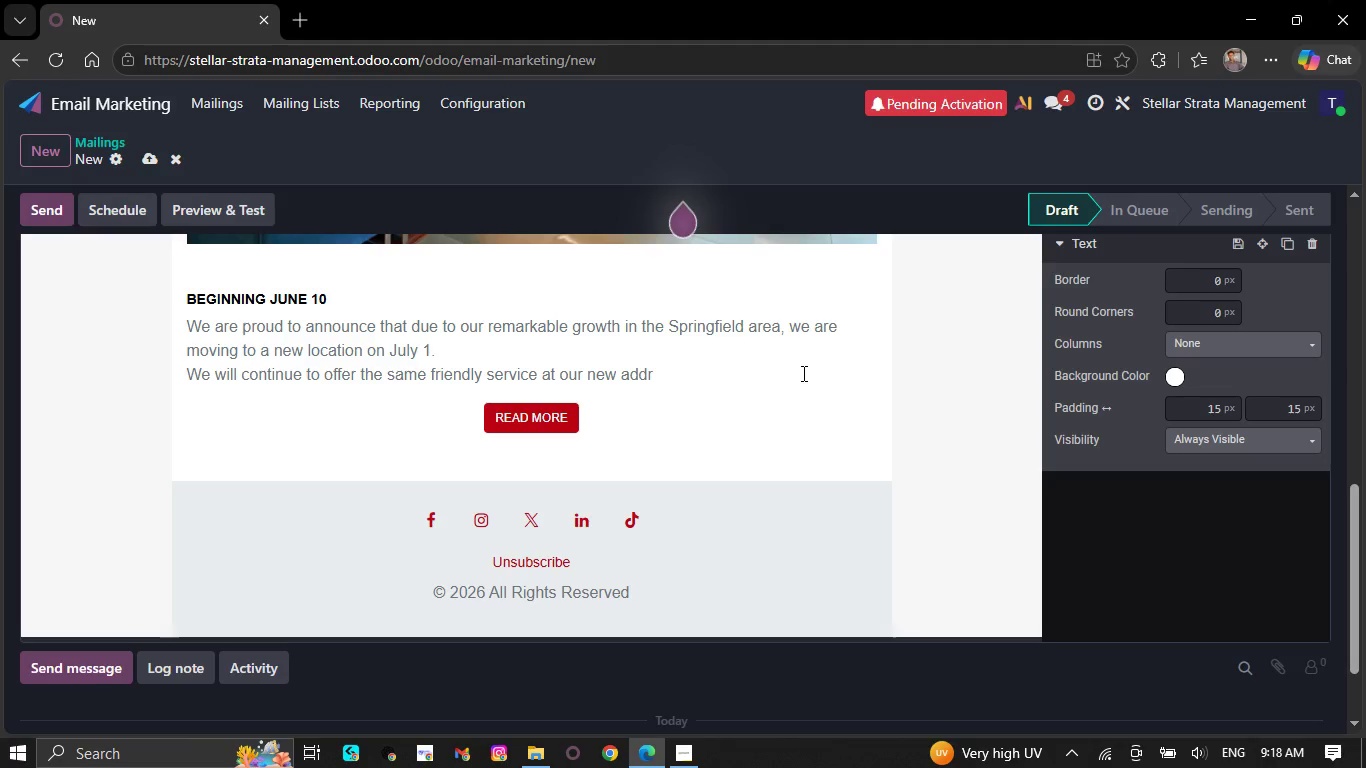 
key(Backspace)
 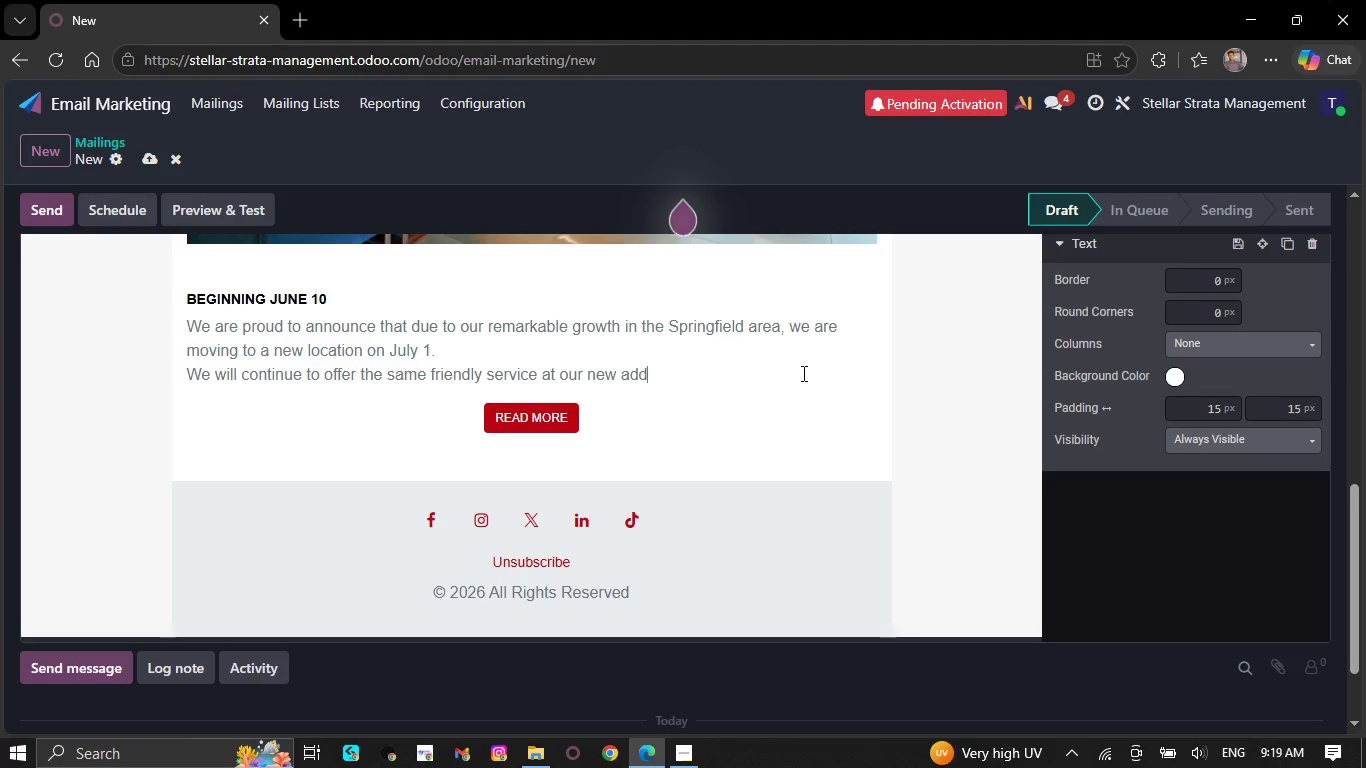 
key(Backspace)
 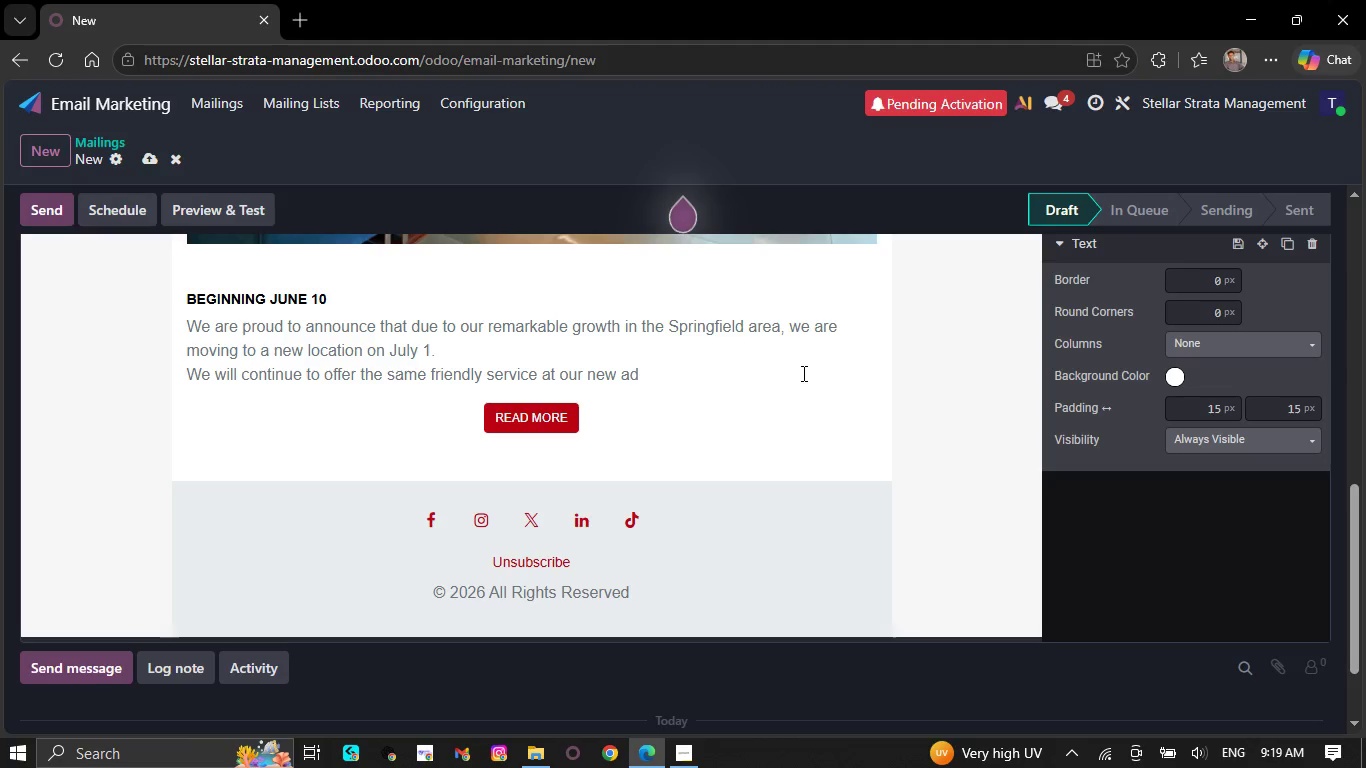 
key(Backspace)
 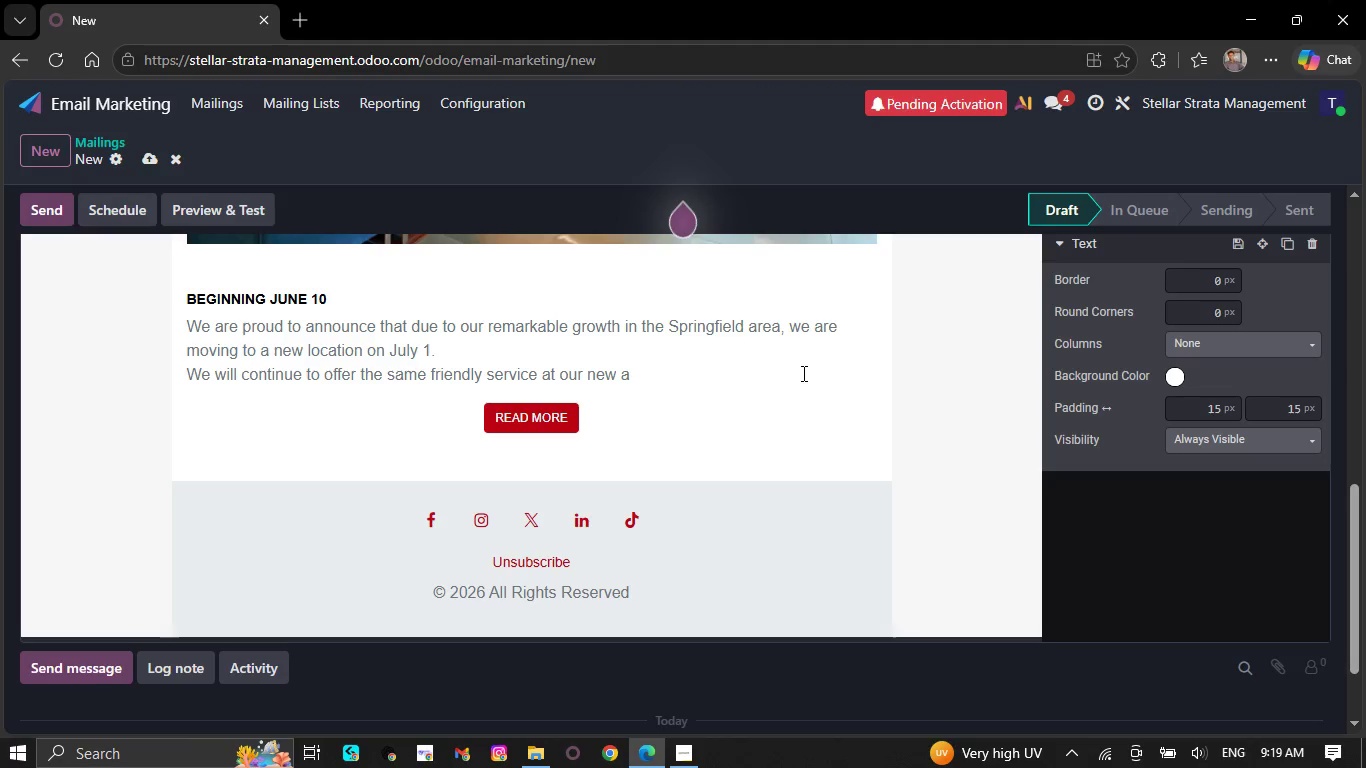 
key(Backspace)
 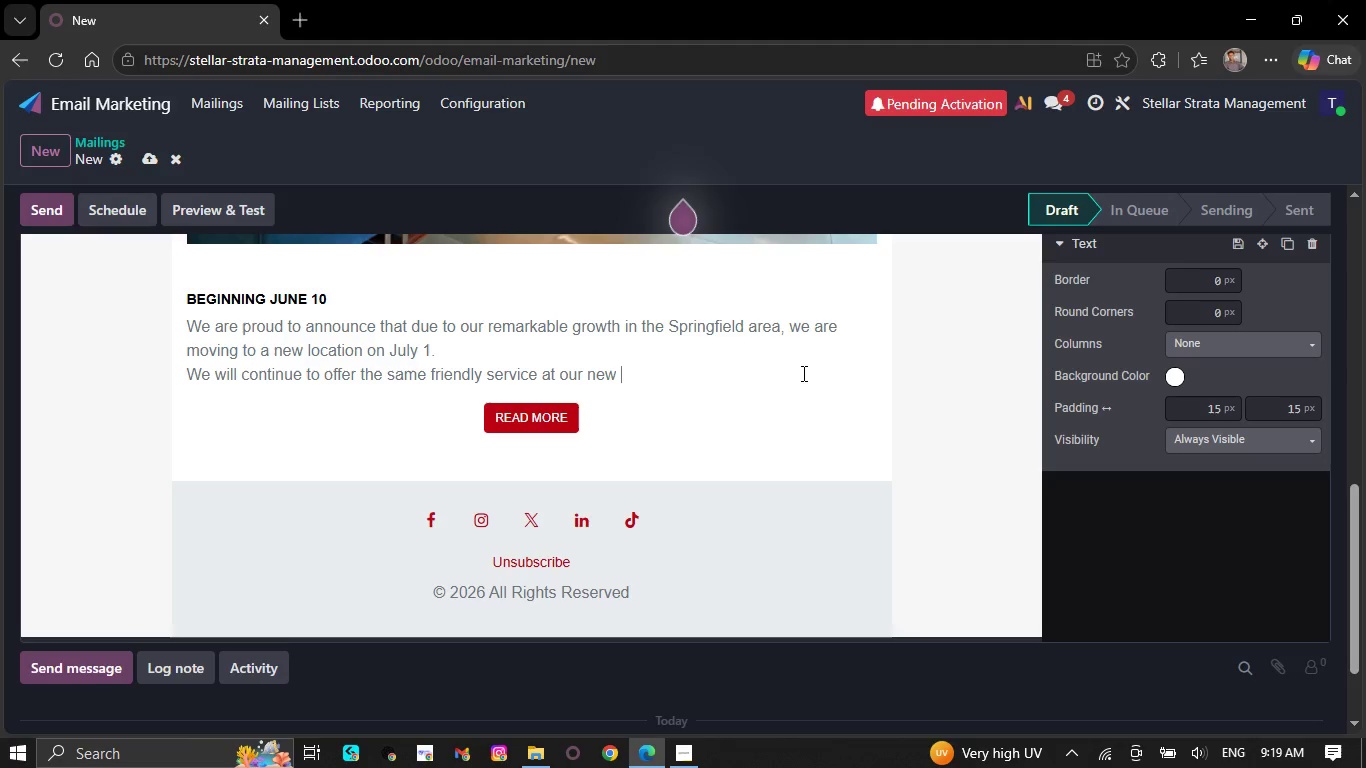 
key(Backspace)
 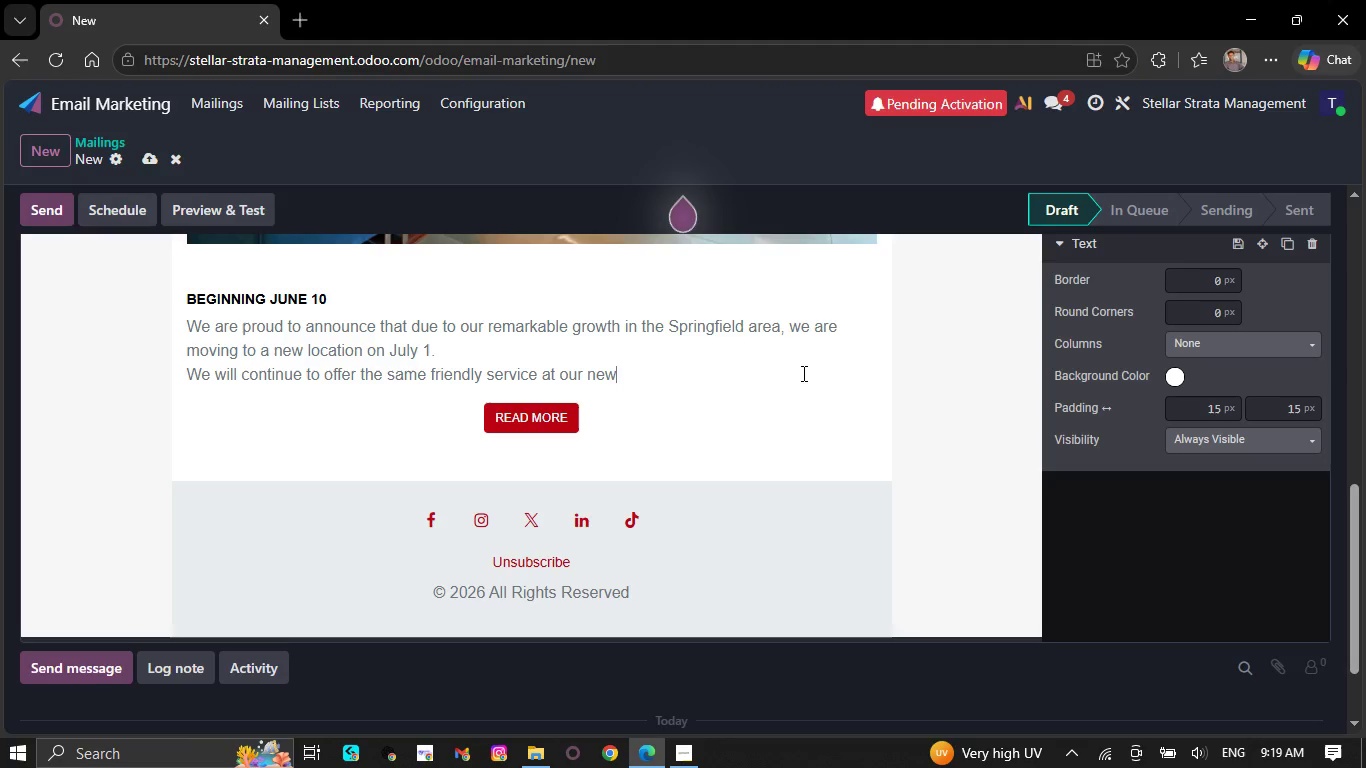 
wait(17.25)
 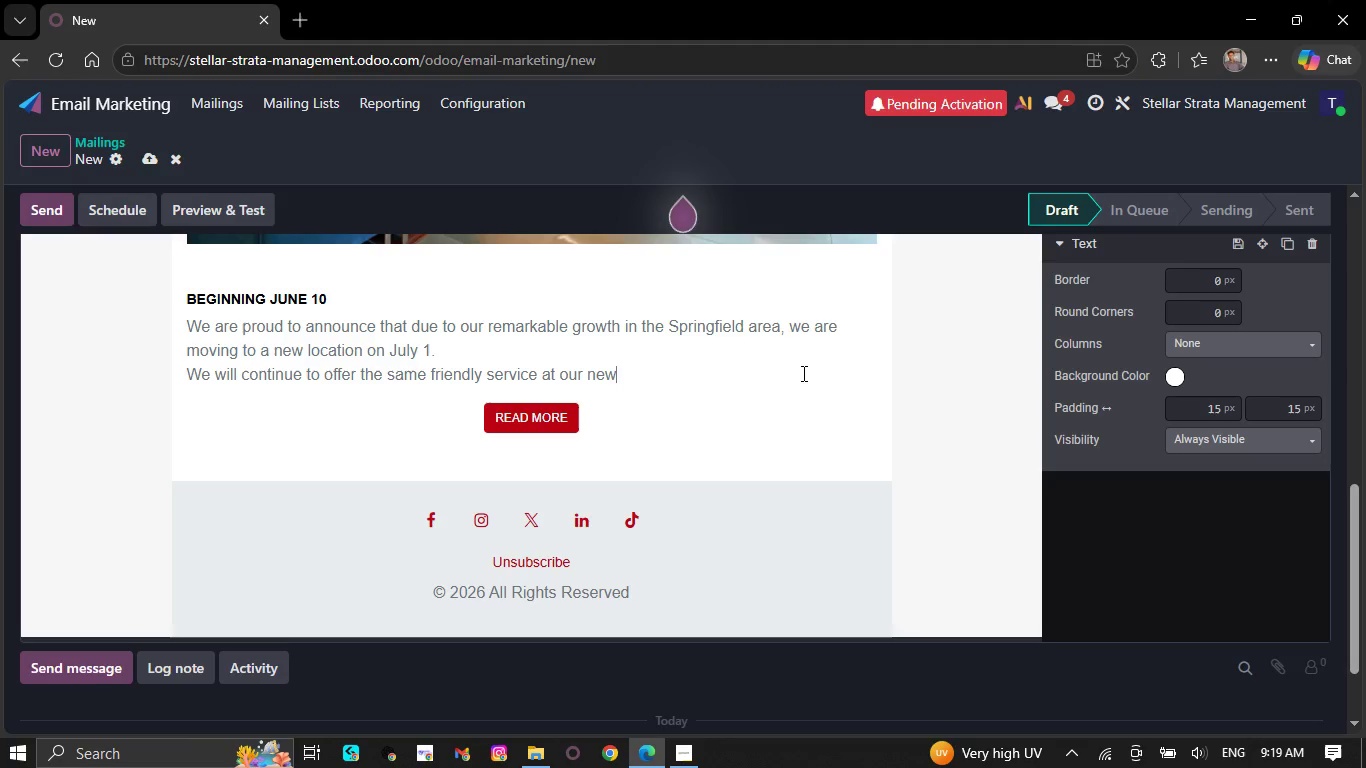 
key(Backspace)
 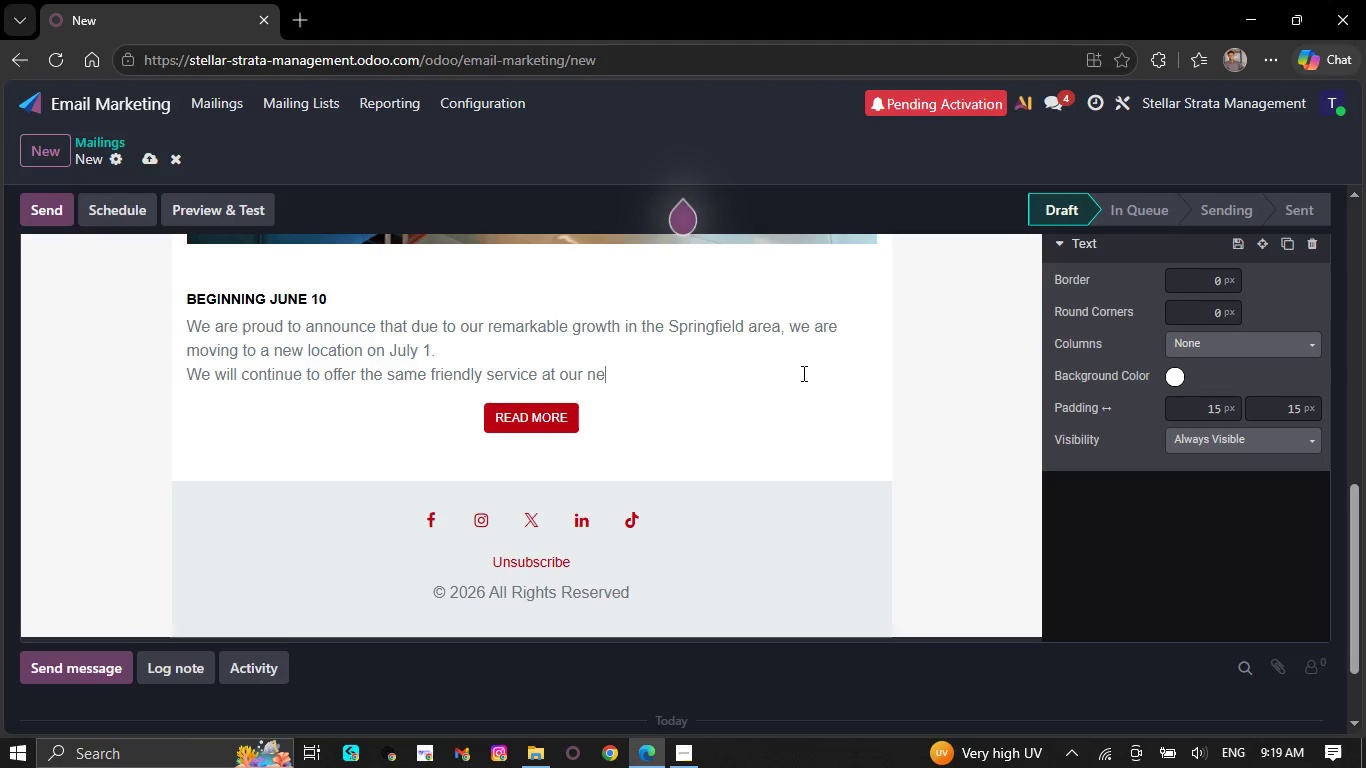 
key(Backspace)
 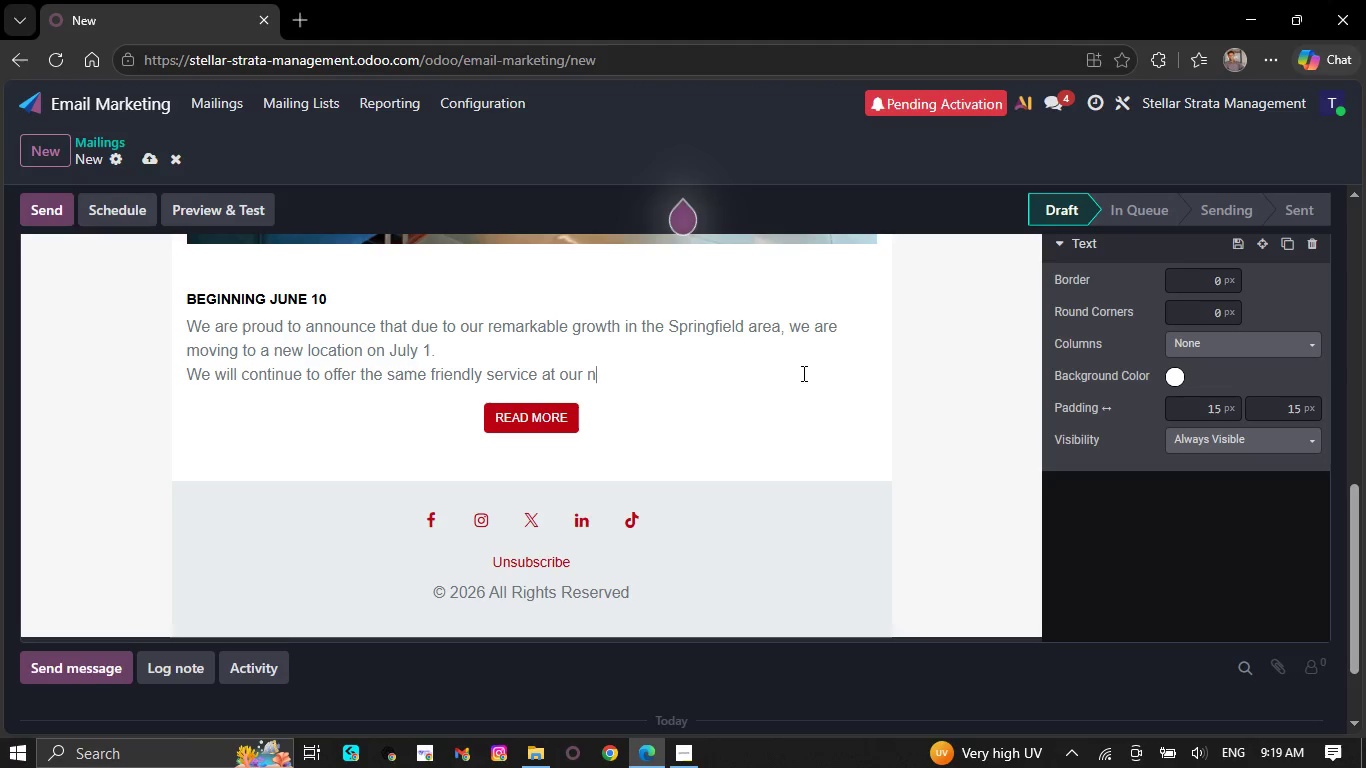 
wait(5.03)
 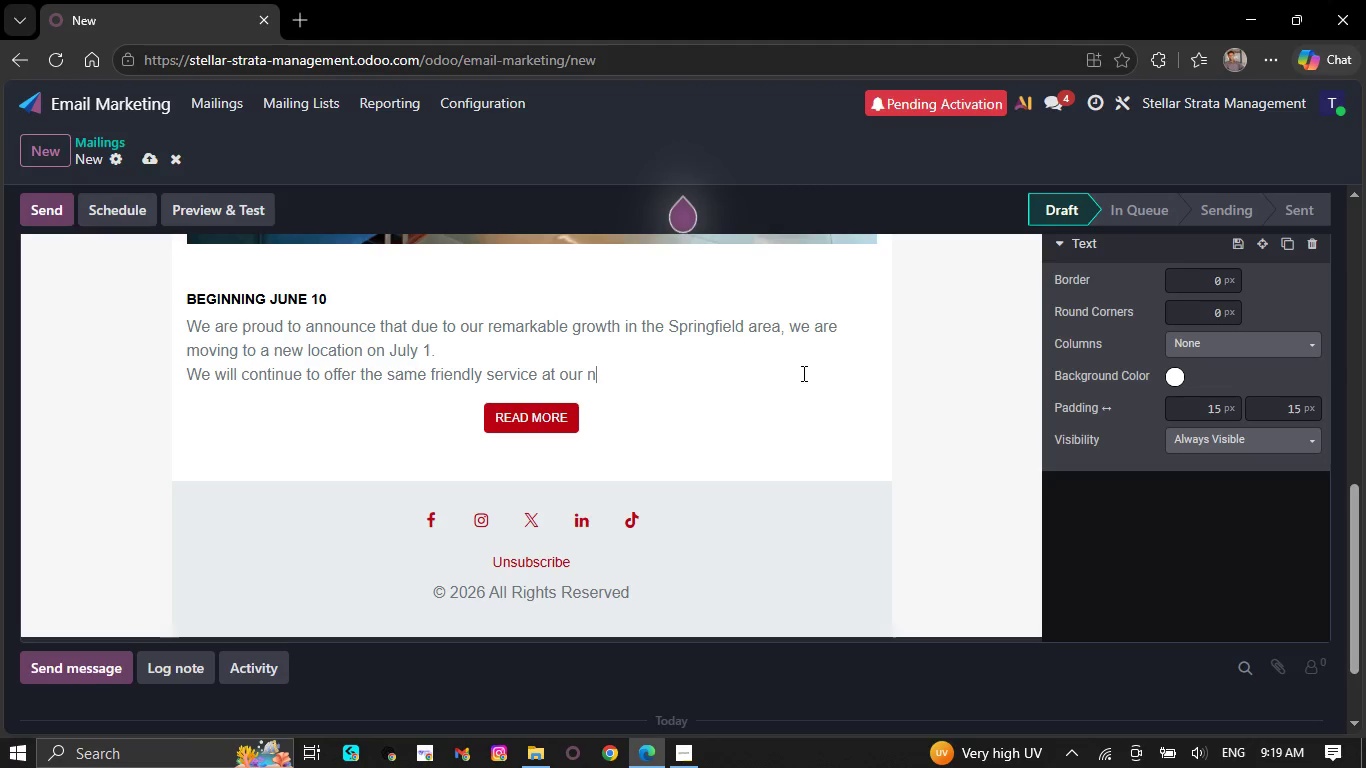 
hold_key(key=Backspace, duration=0.34)
 